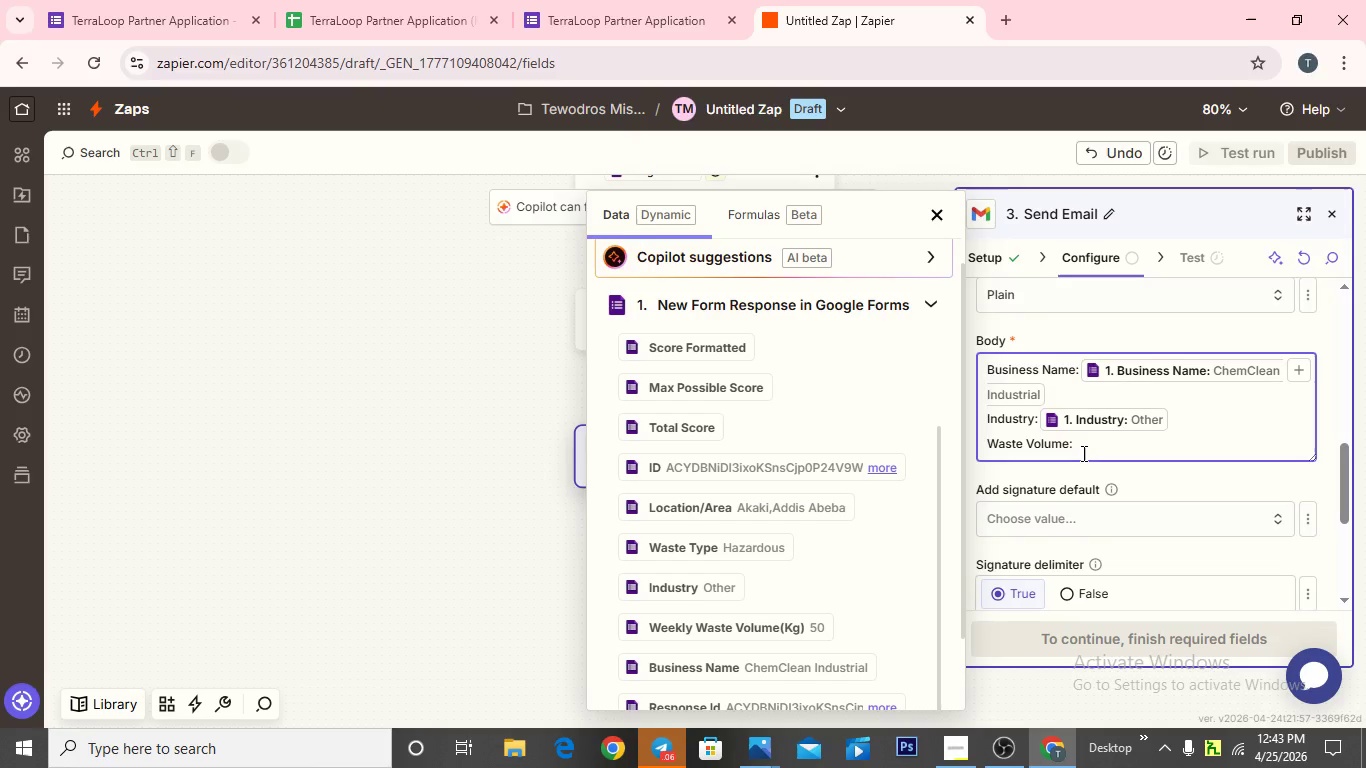 
scroll: coordinate [835, 516], scroll_direction: down, amount: 1.0
 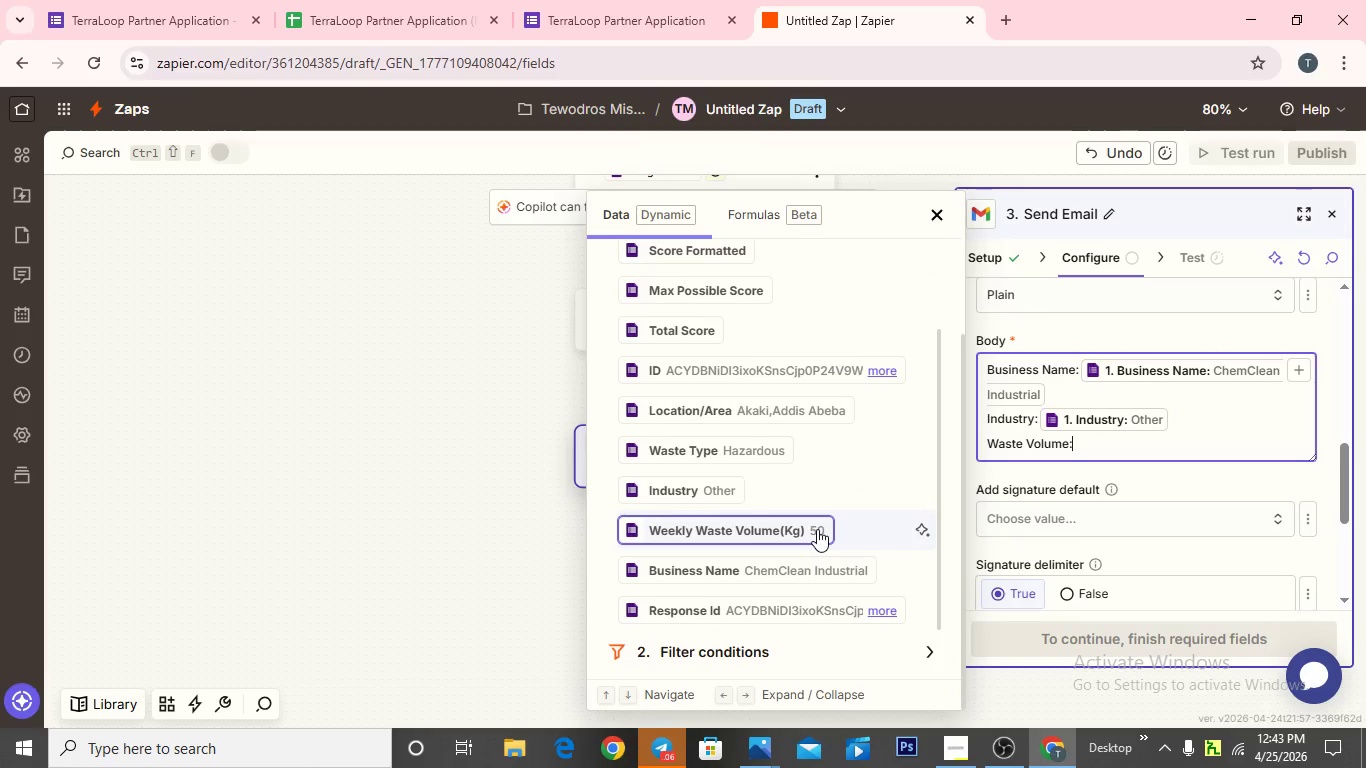 
left_click([817, 529])
 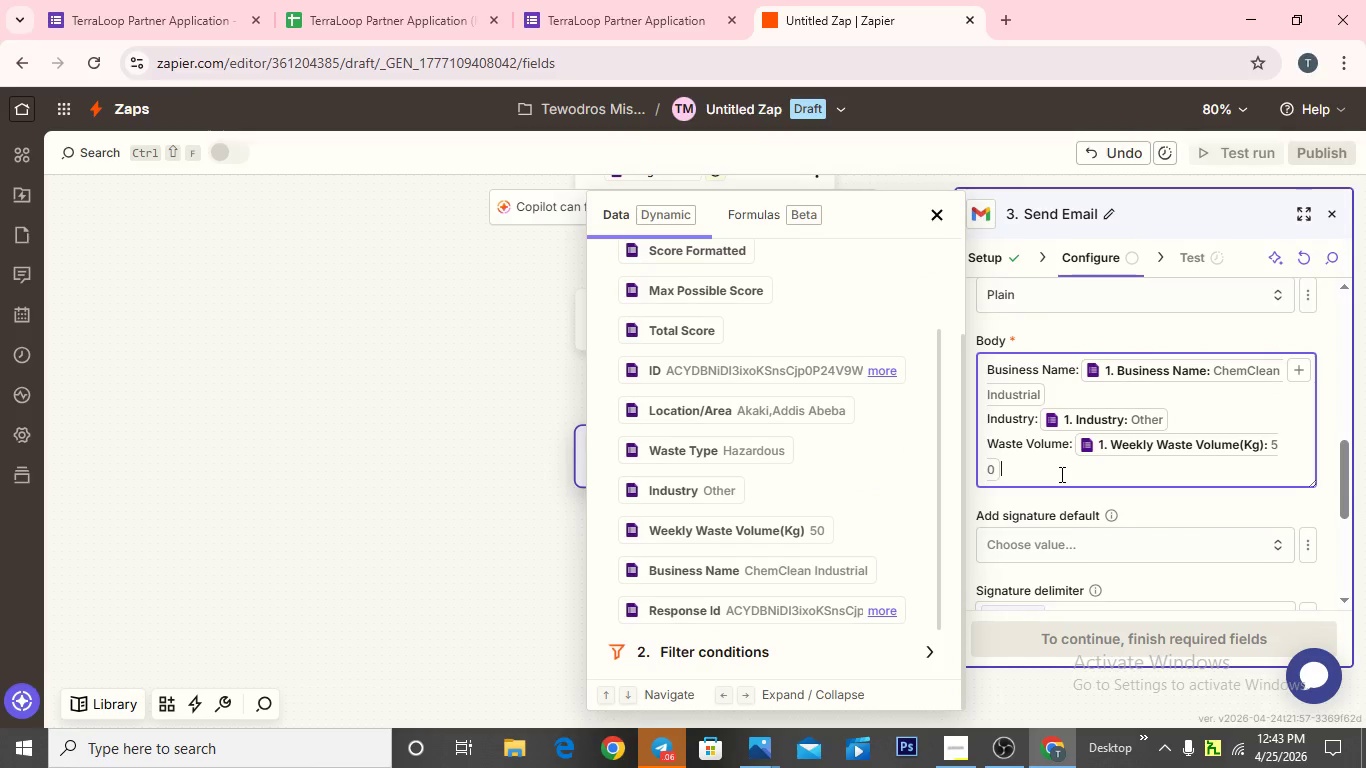 
key(Enter)
 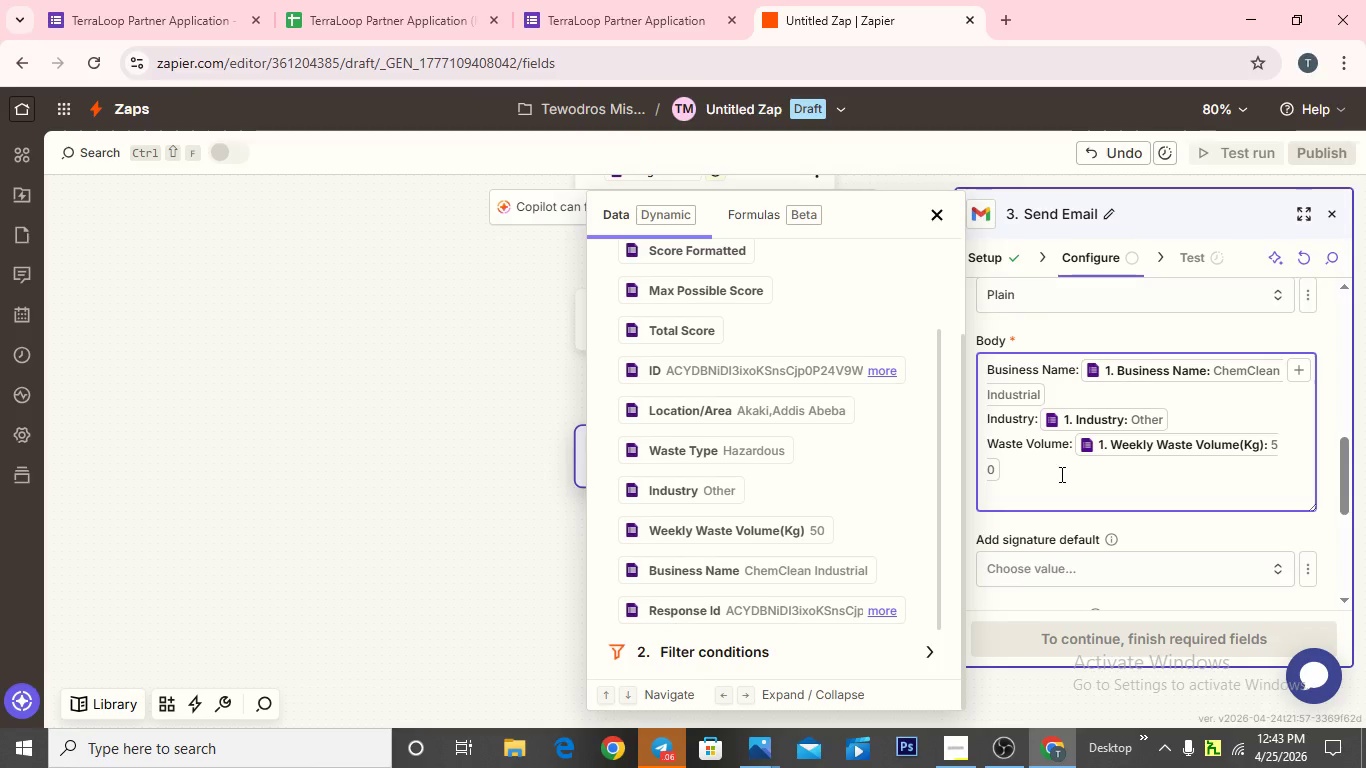 
wait(15.11)
 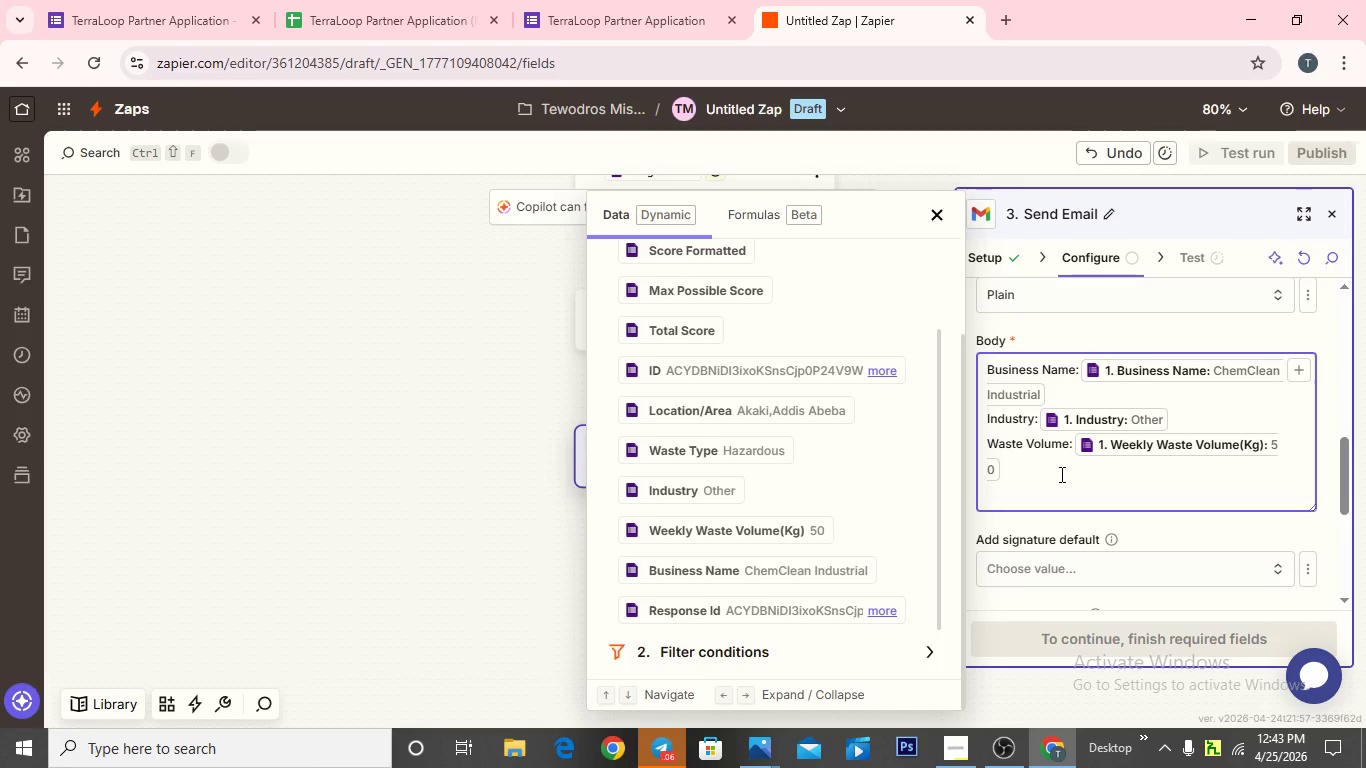 
type(Replay with: )
 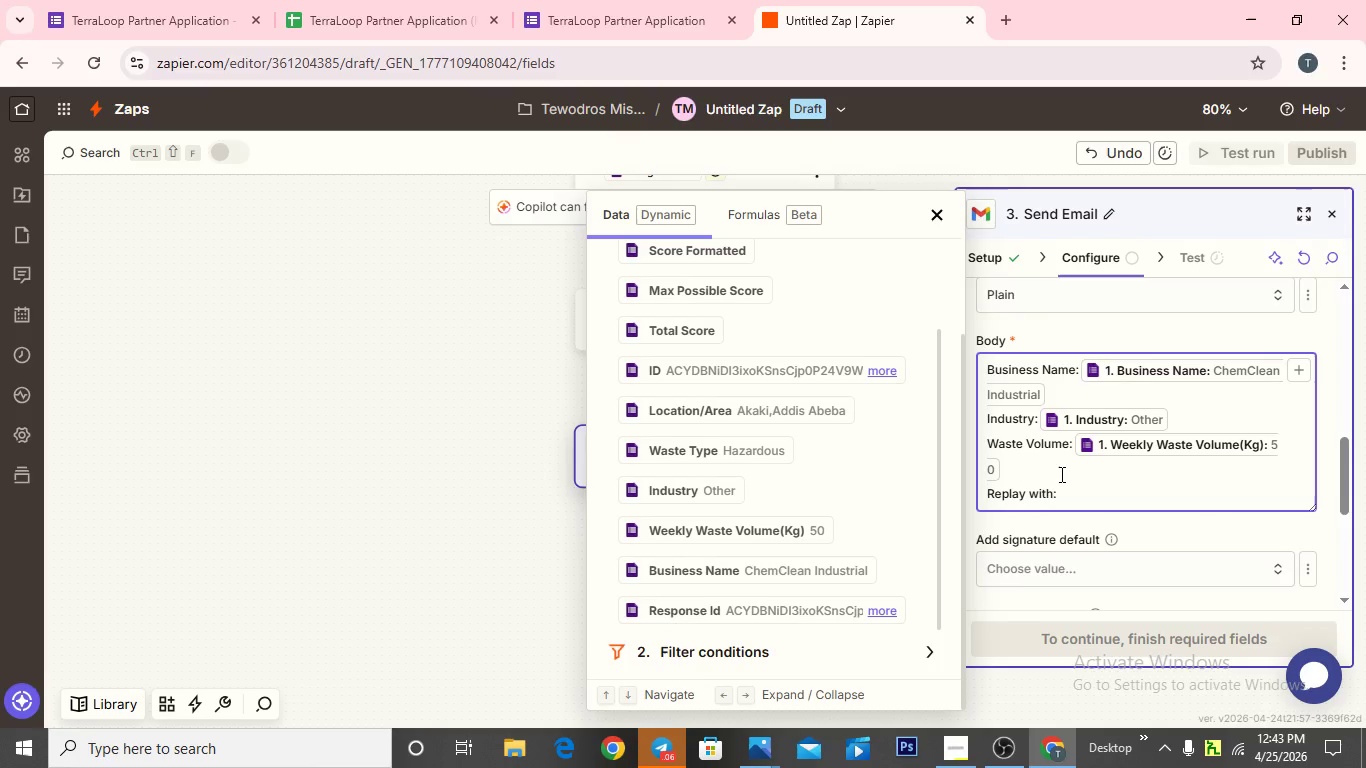 
type(Reject)
 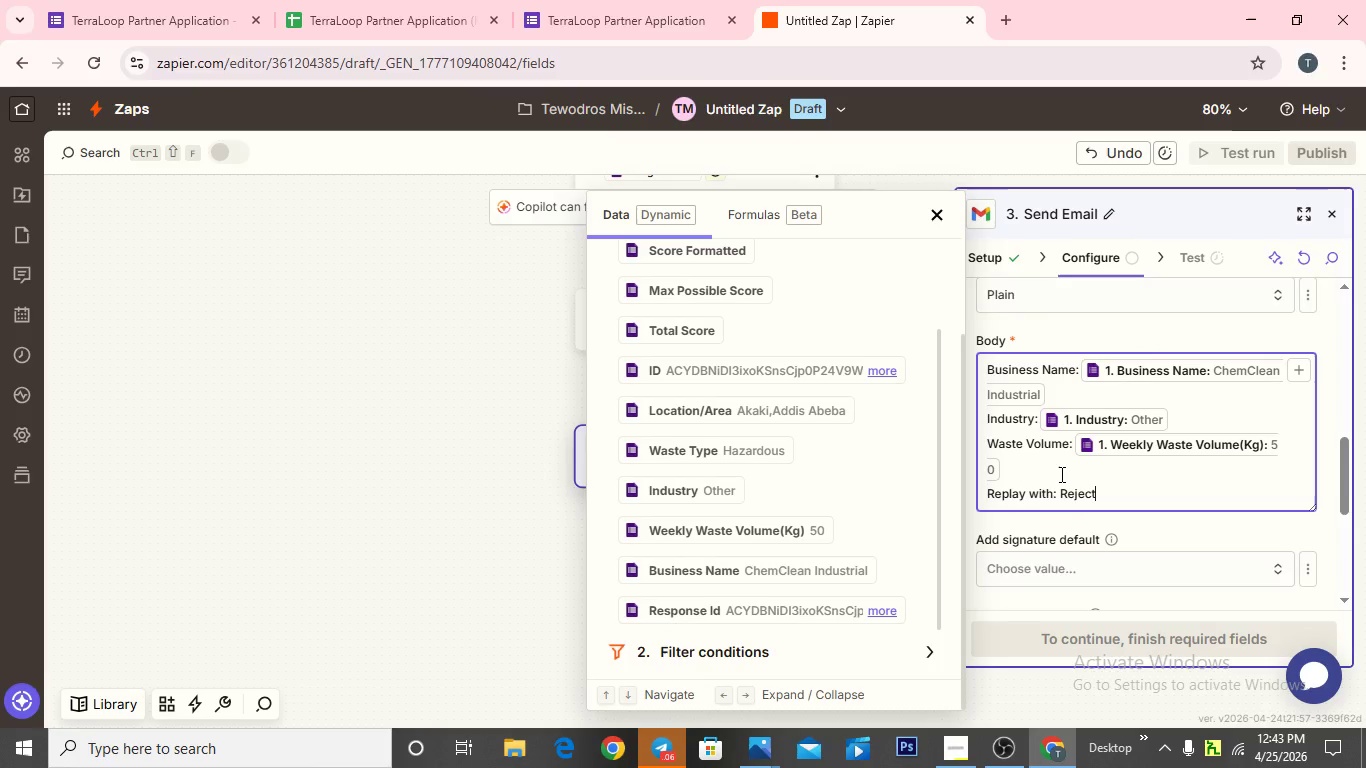 
wait(9.39)
 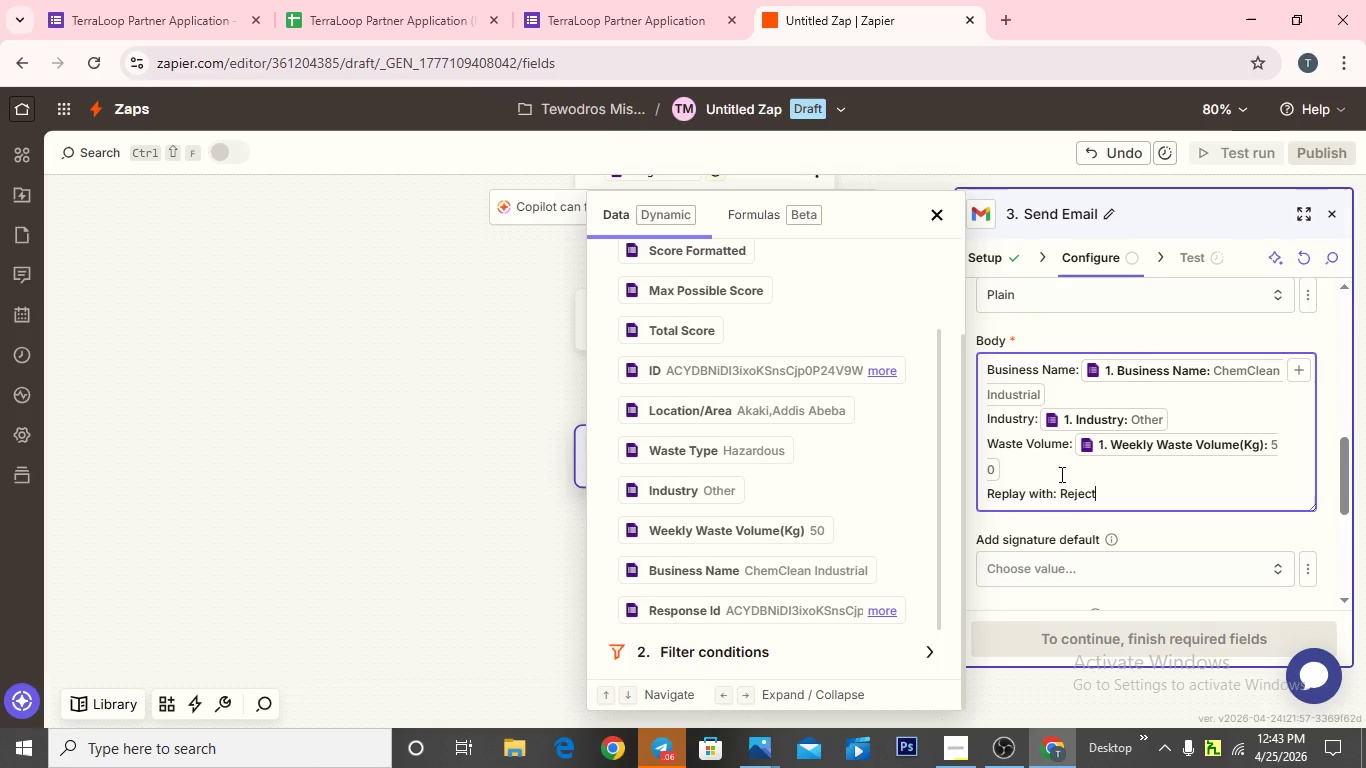 
scroll: coordinate [1147, 483], scroll_direction: down, amount: 1.0
 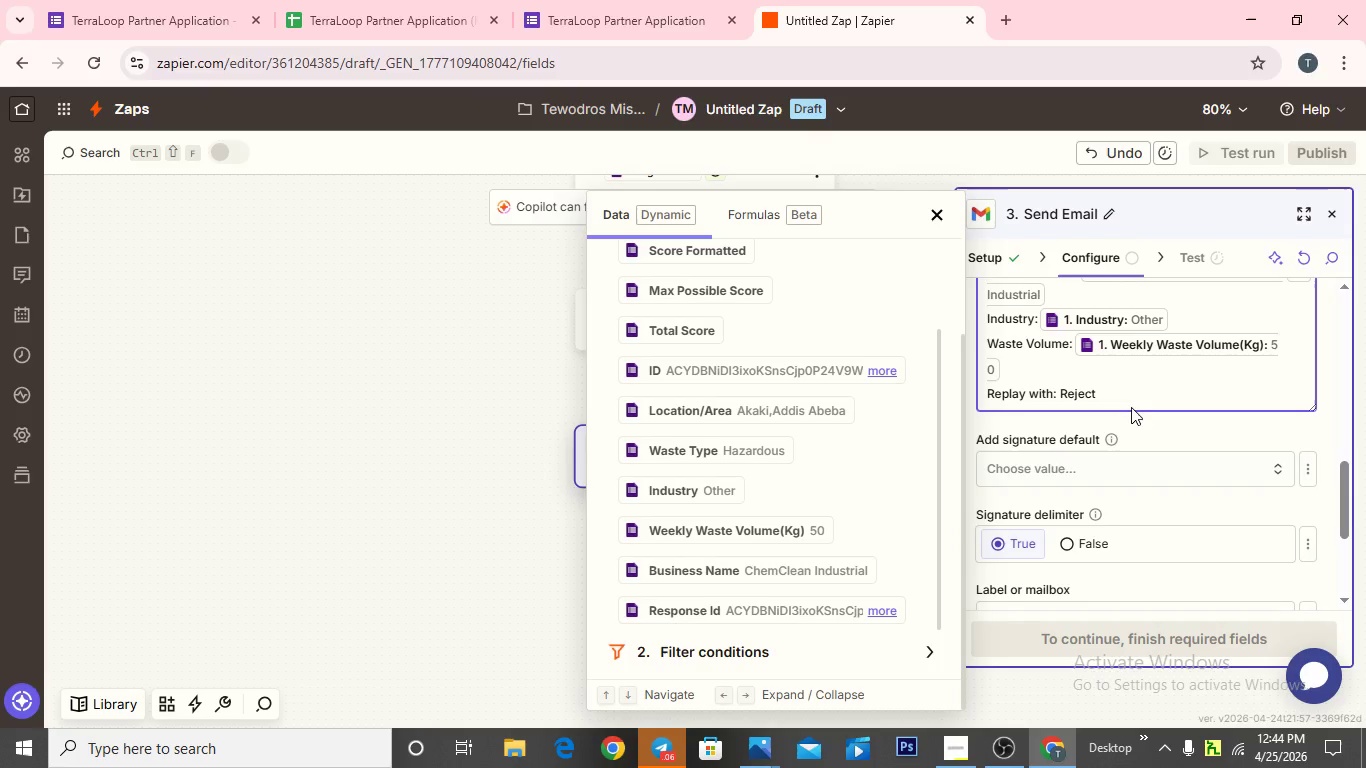 
scroll: coordinate [1130, 394], scroll_direction: up, amount: 2.0
 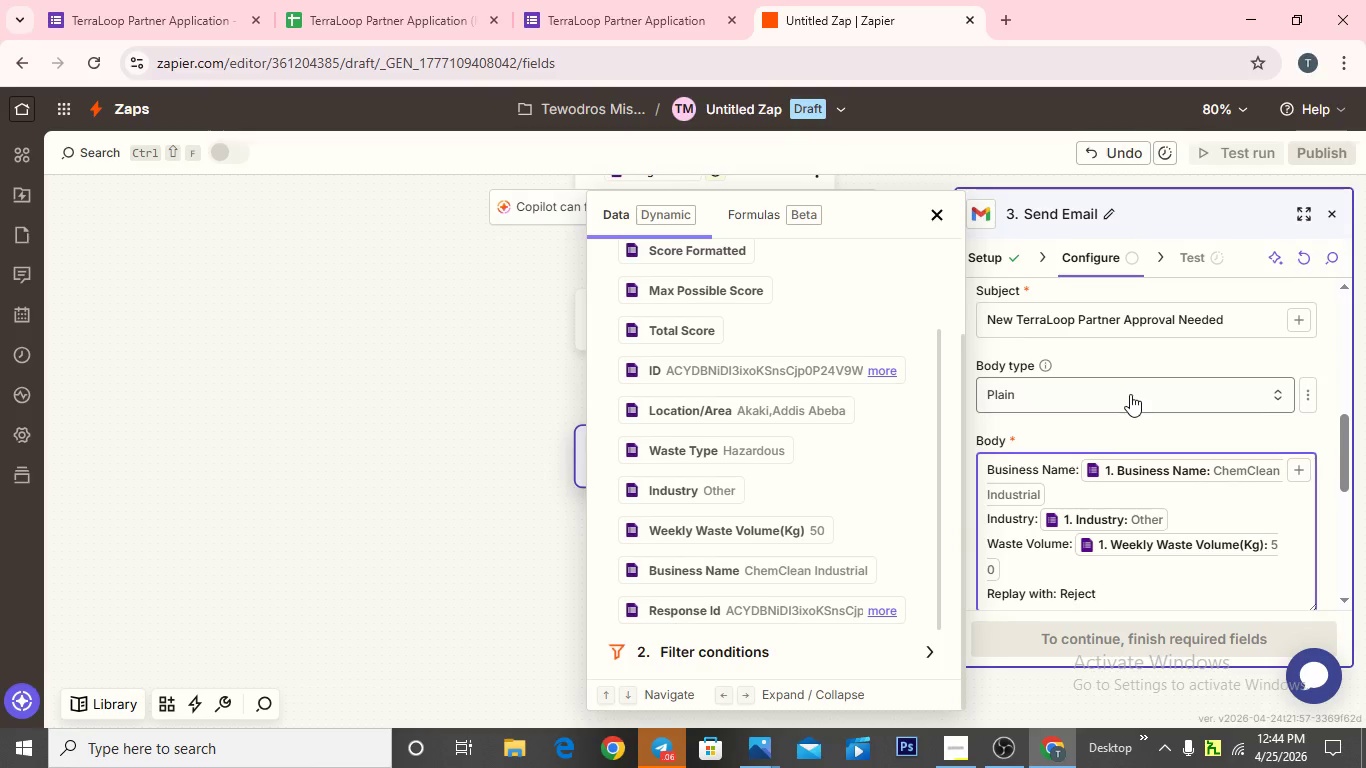 
scroll: coordinate [1130, 394], scroll_direction: down, amount: 2.0
 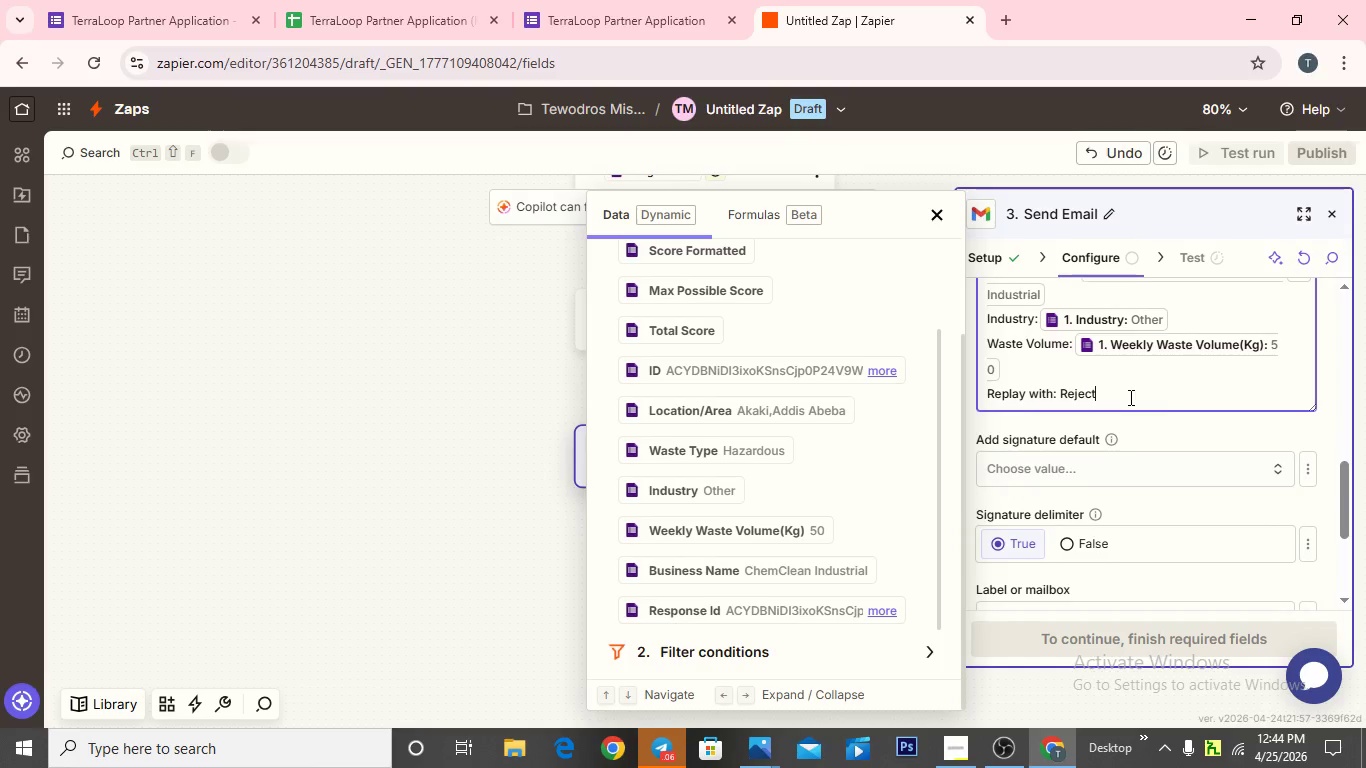 
wait(6.24)
 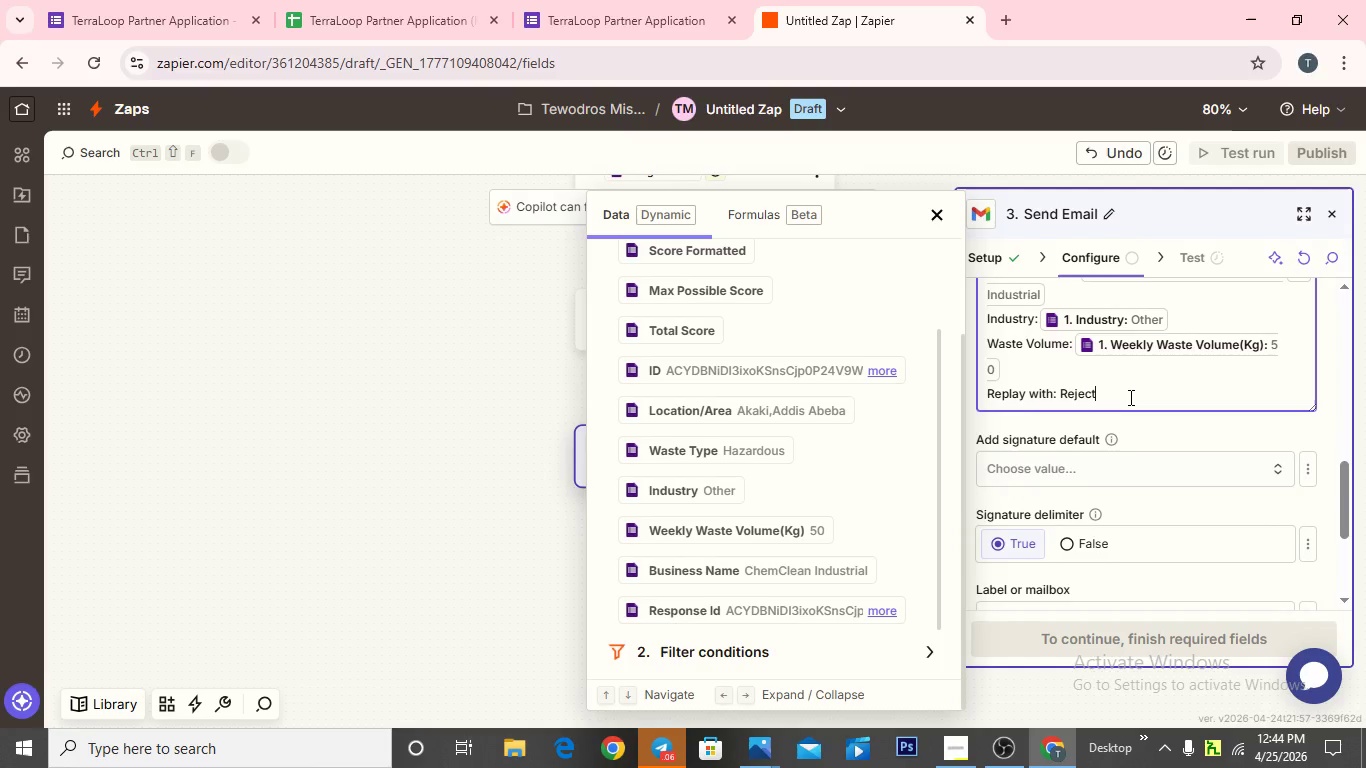 
scroll: coordinate [1128, 550], scroll_direction: down, amount: 13.0
 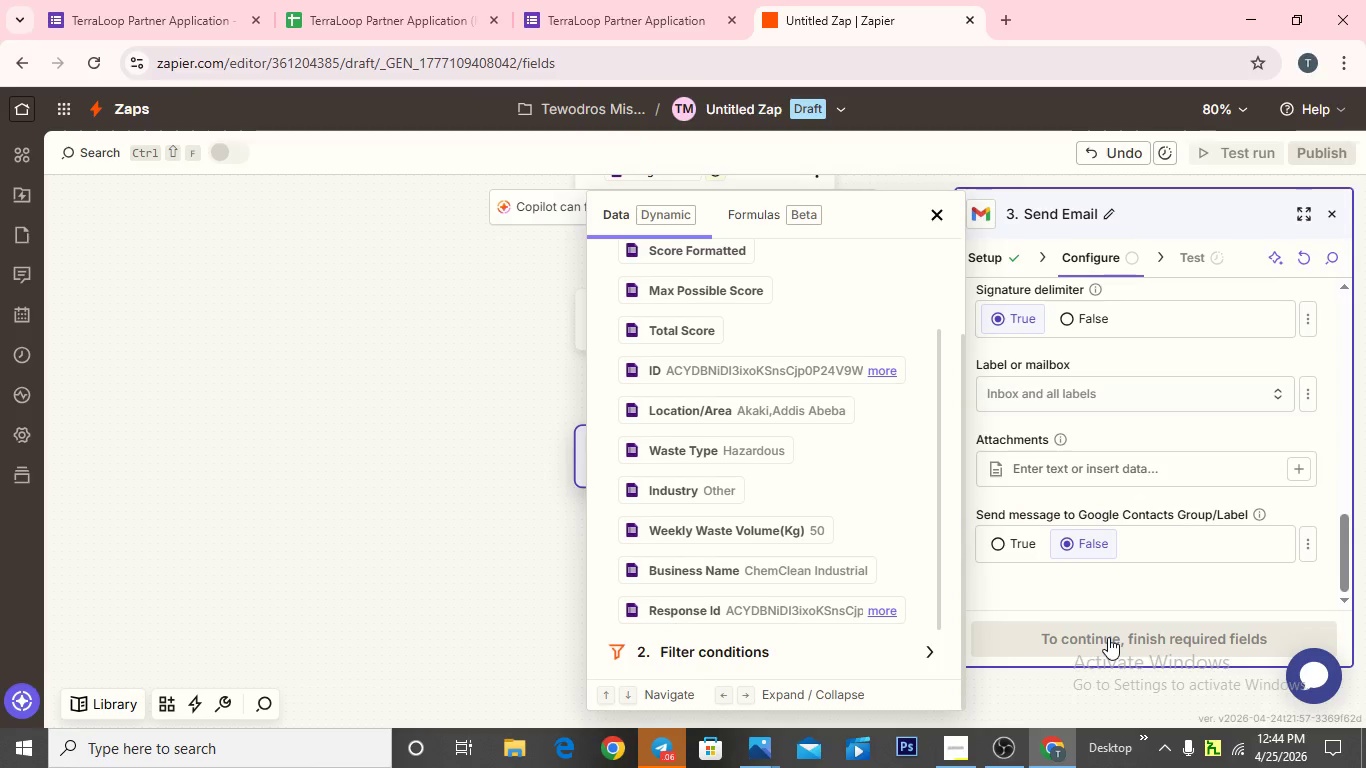 
left_click([1108, 637])
 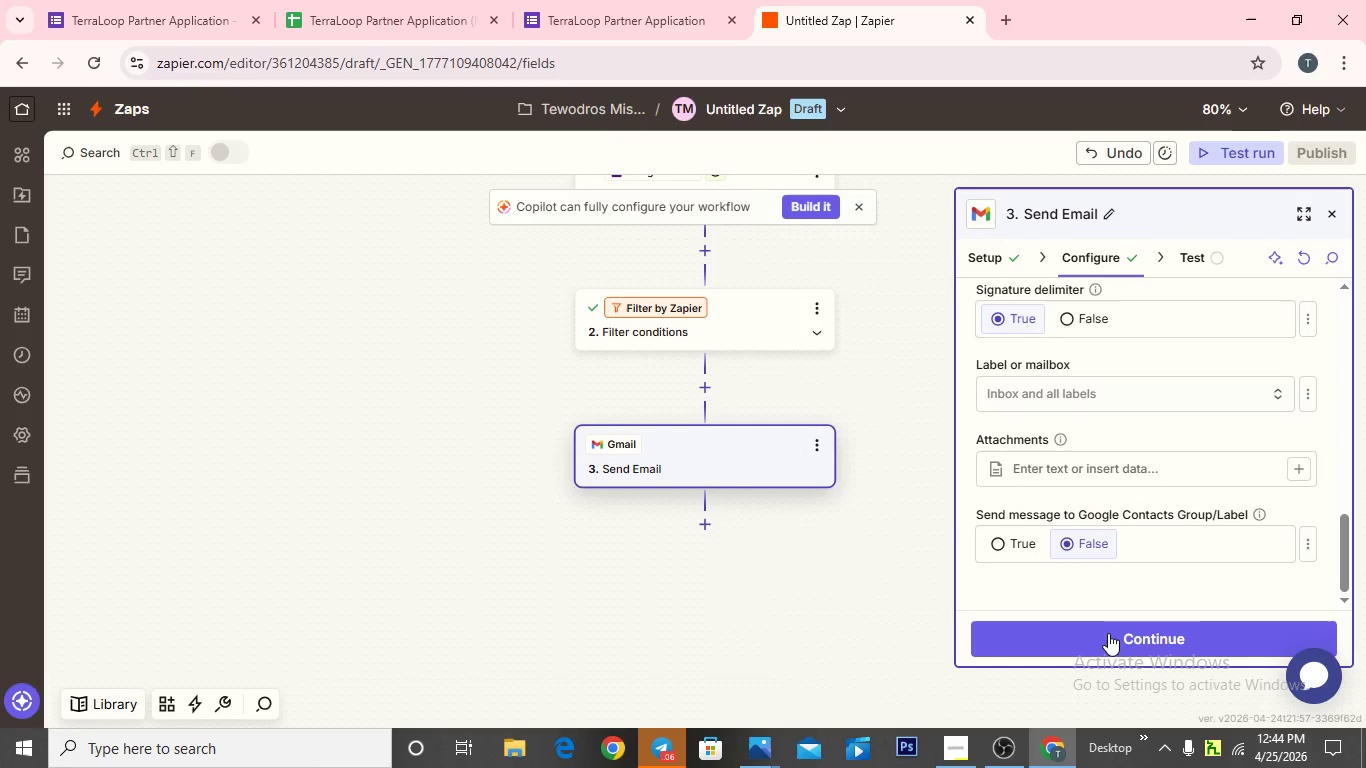 
left_click([1108, 633])
 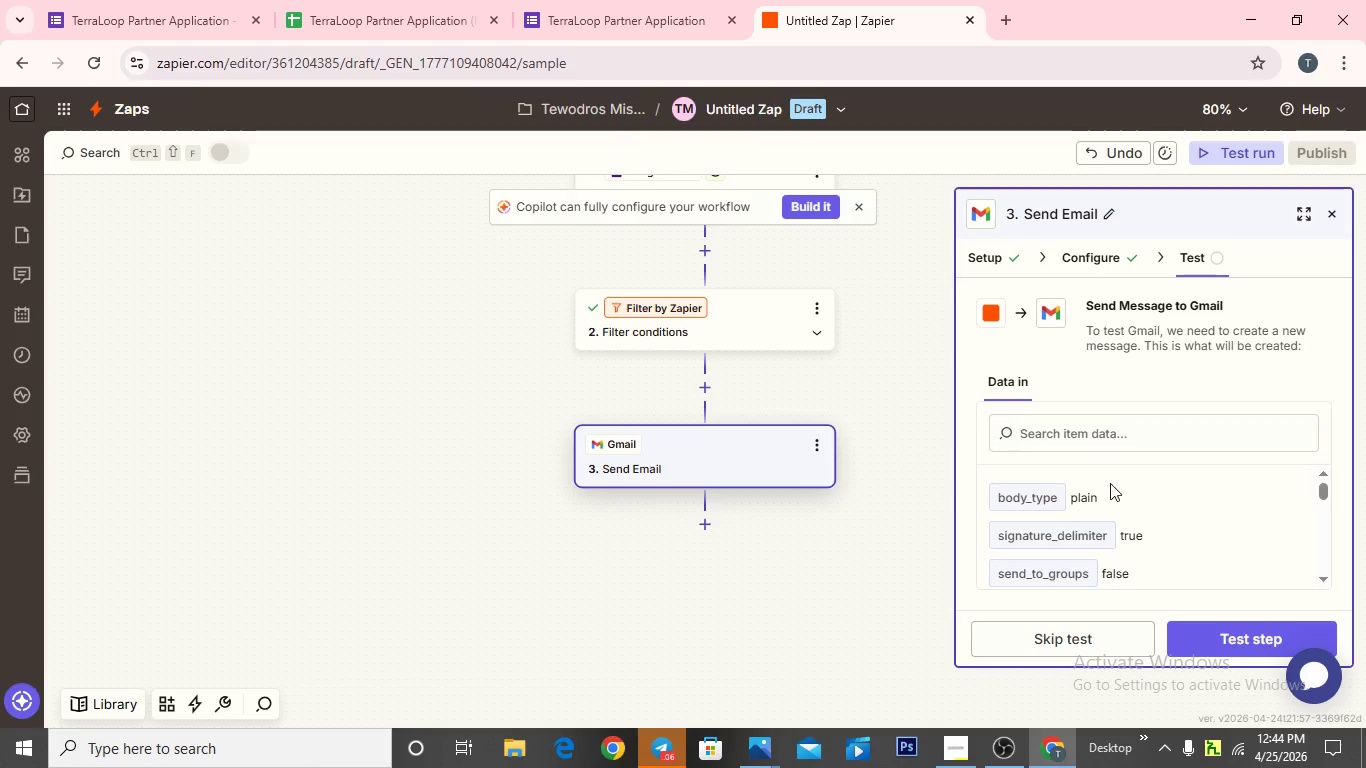 
wait(5.73)
 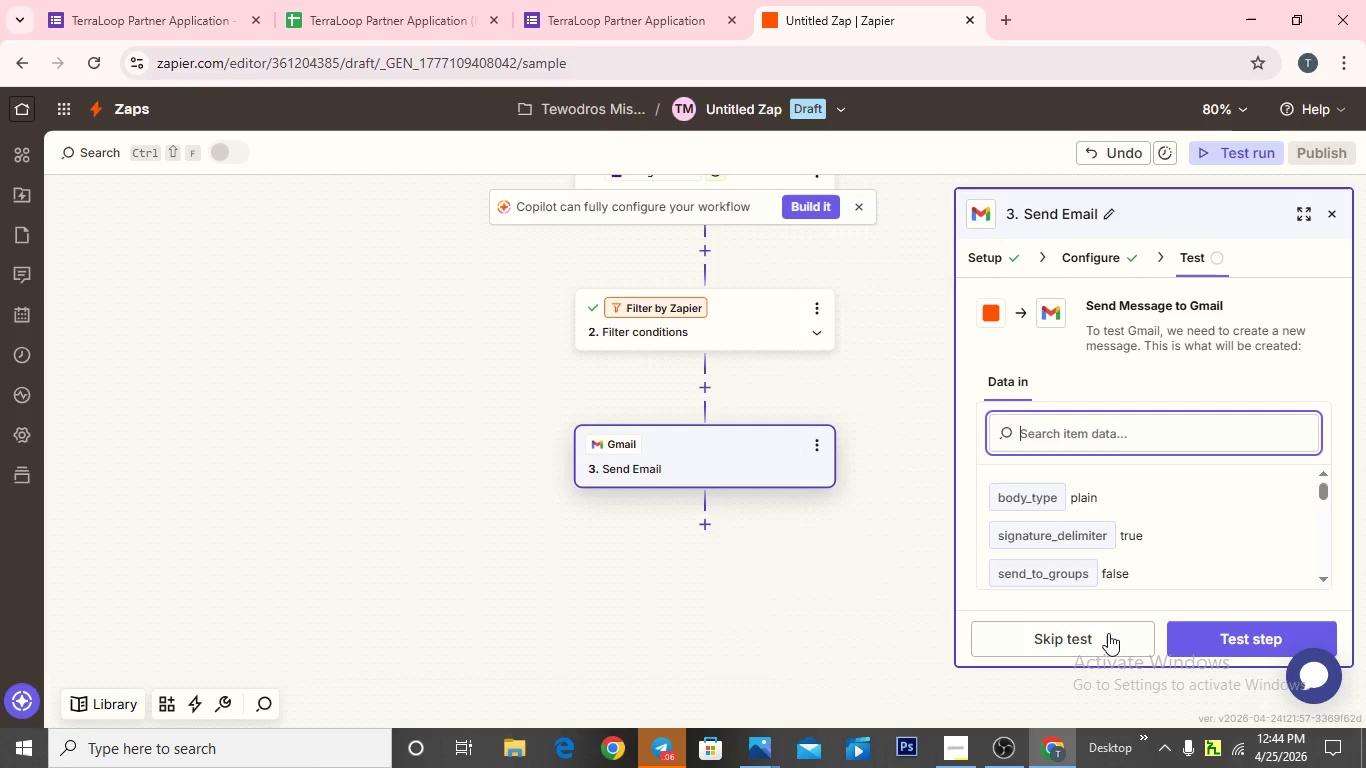 
scroll: coordinate [1154, 466], scroll_direction: down, amount: 4.0
 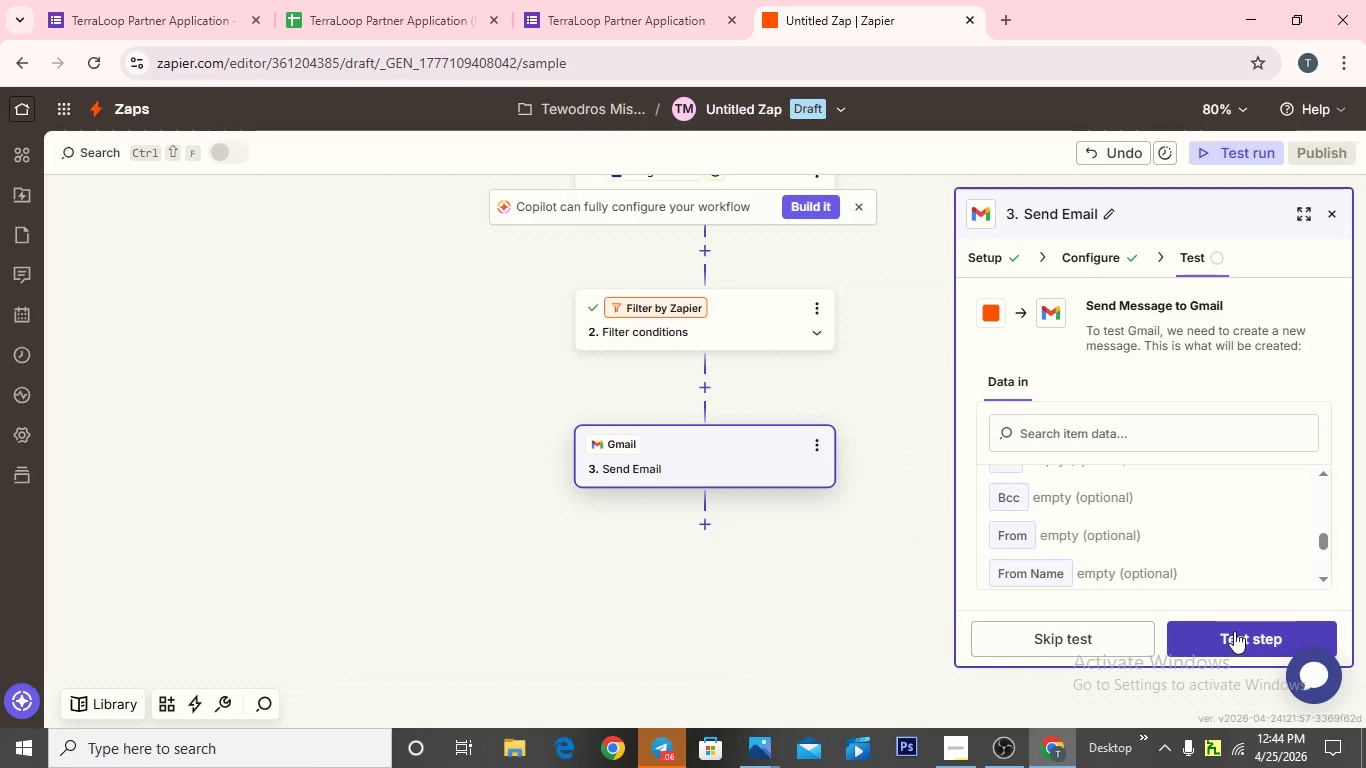 
left_click([1234, 631])
 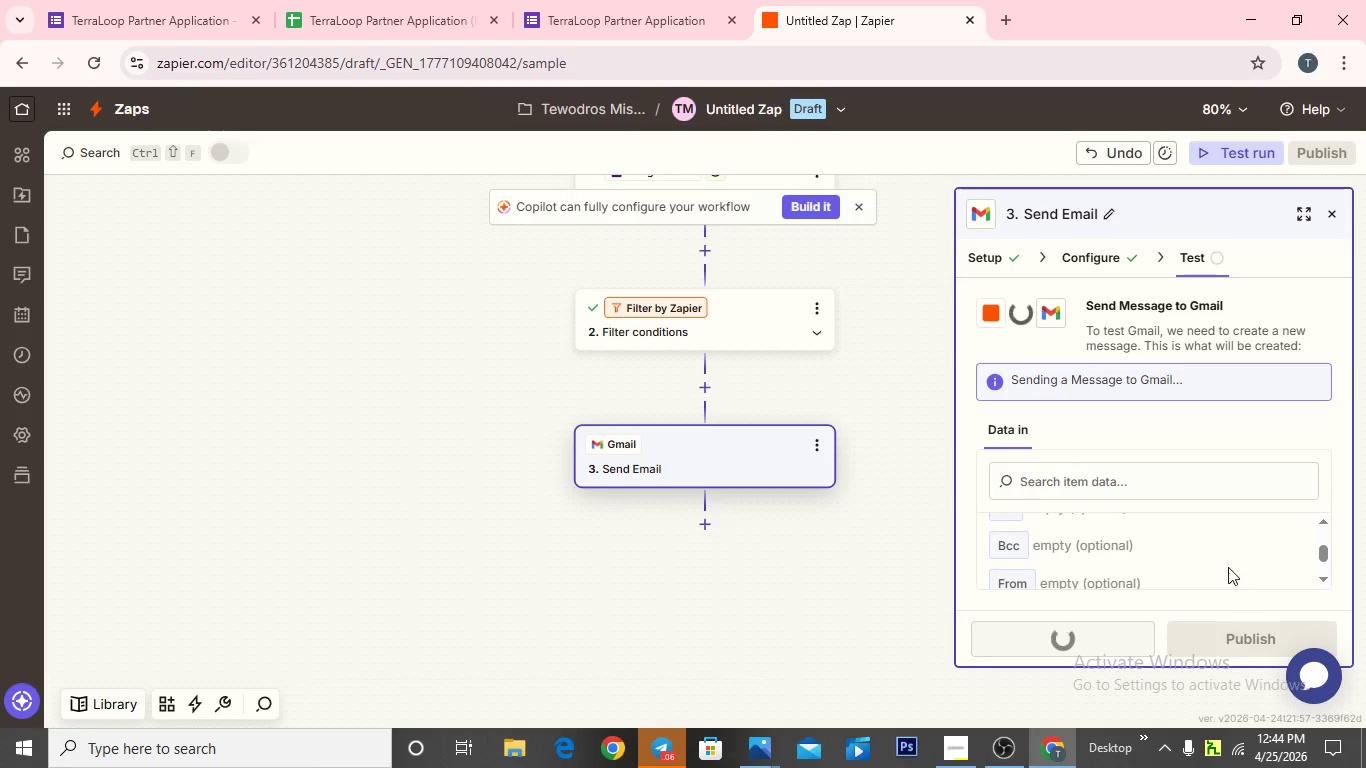 
mouse_move([1195, 544])
 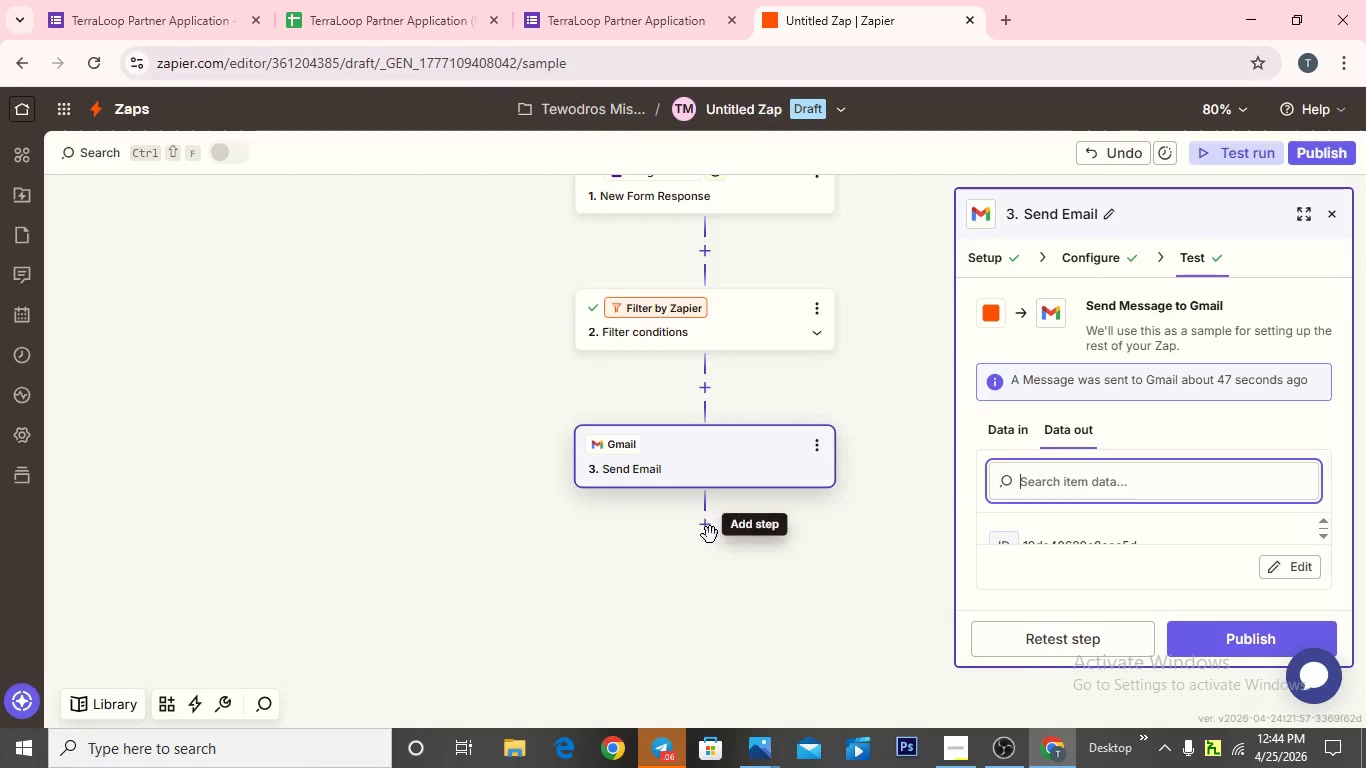 
left_click([707, 530])
 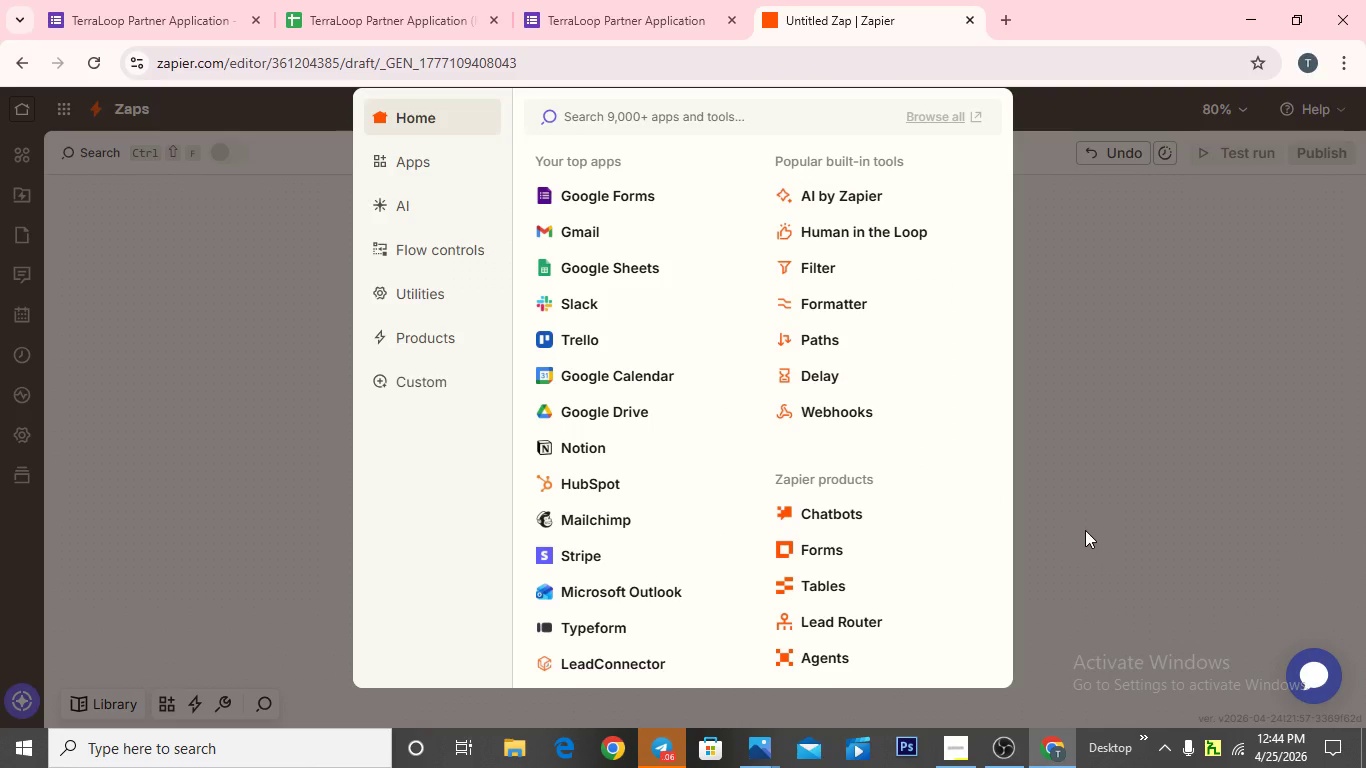 
wait(9.19)
 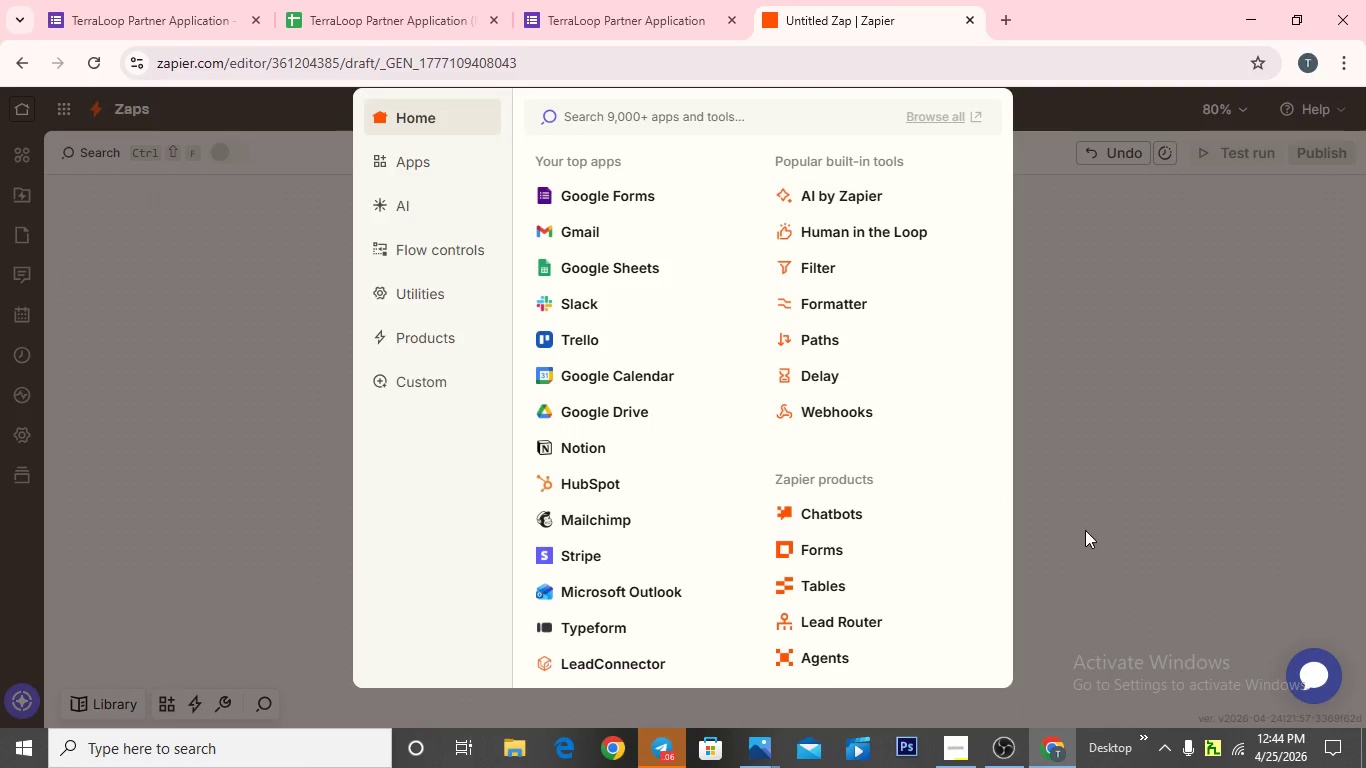 
left_click([814, 380])
 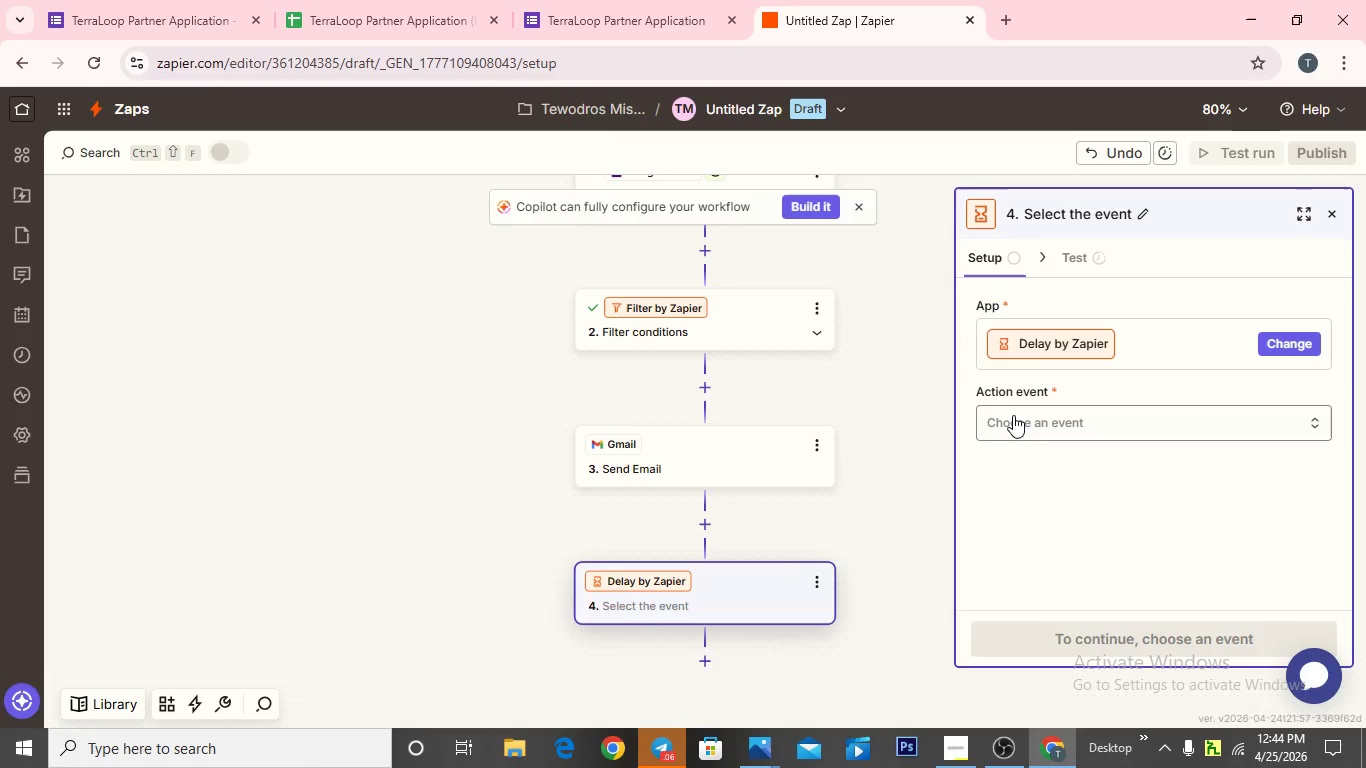 
wait(10.5)
 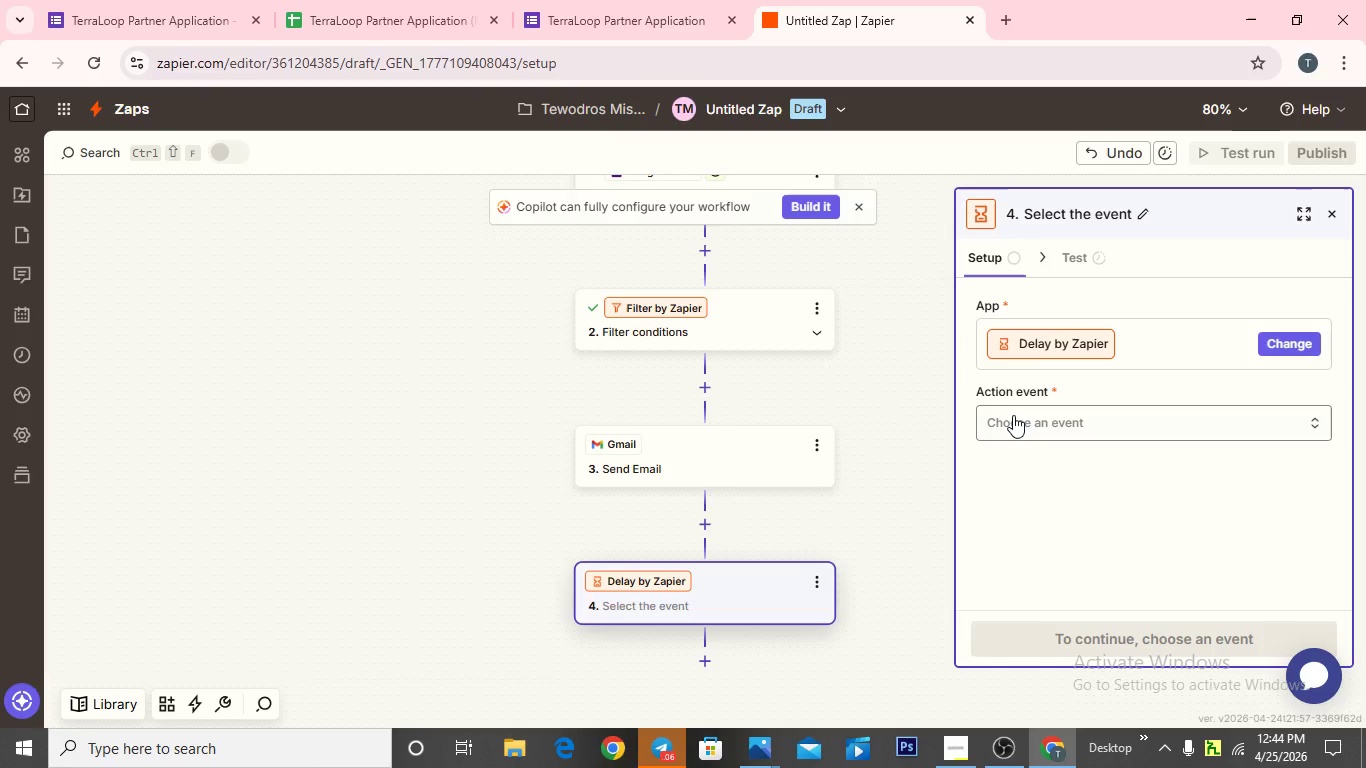 
left_click([1013, 415])
 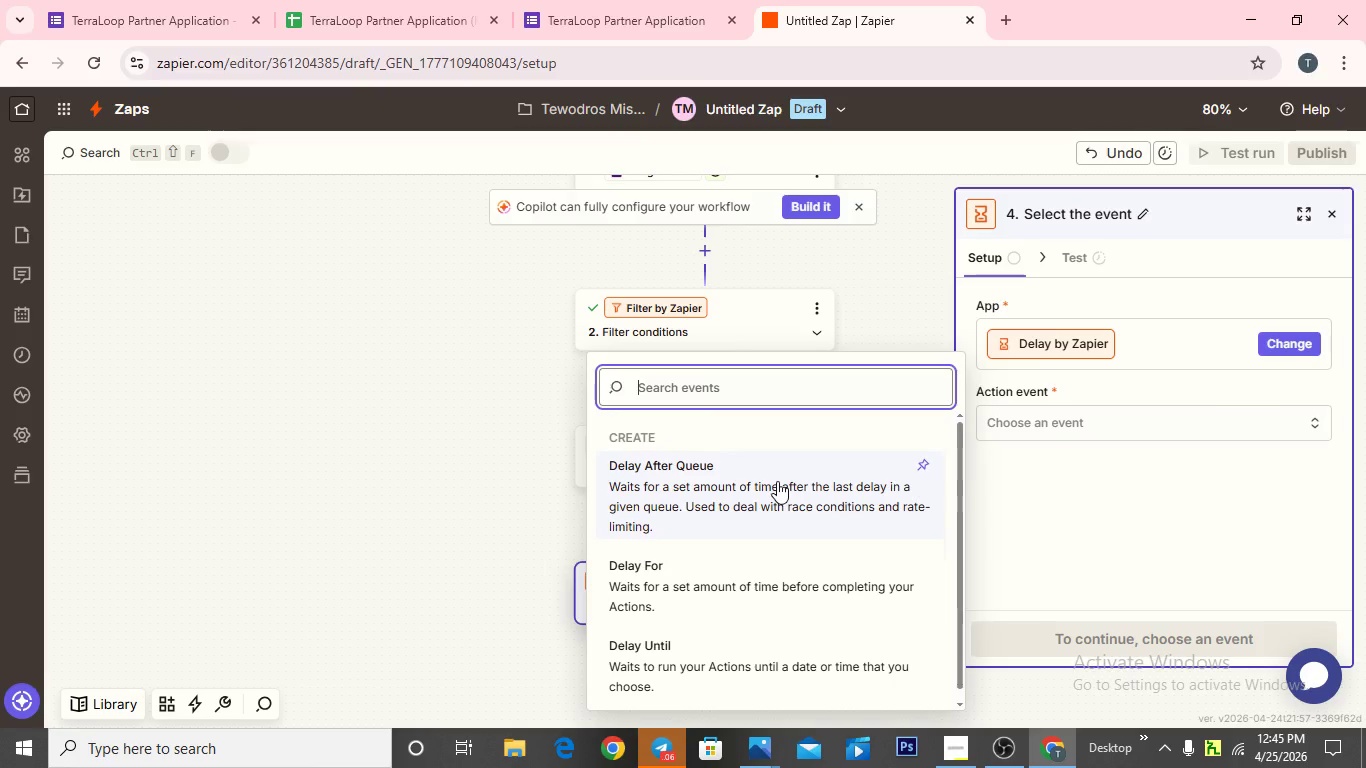 
wait(6.06)
 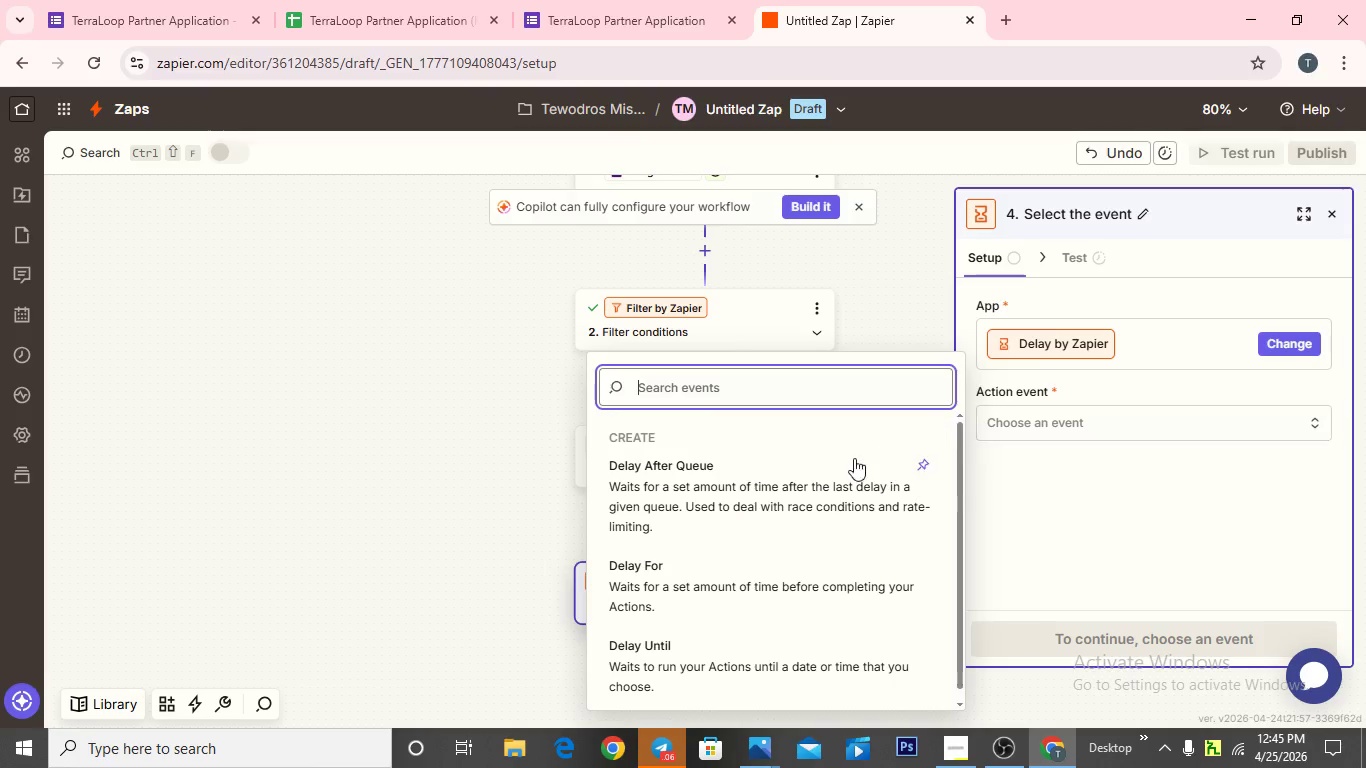 
mouse_move([751, 573])
 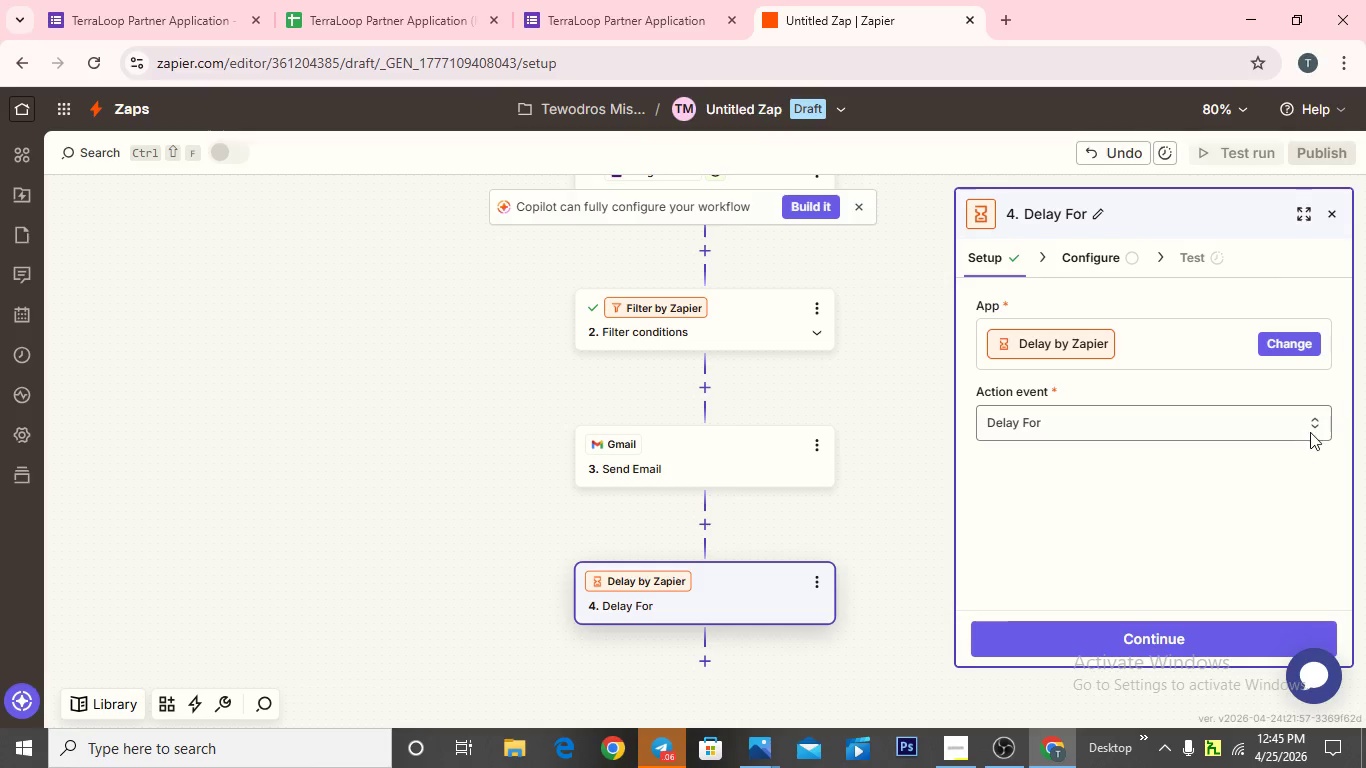 
wait(8.71)
 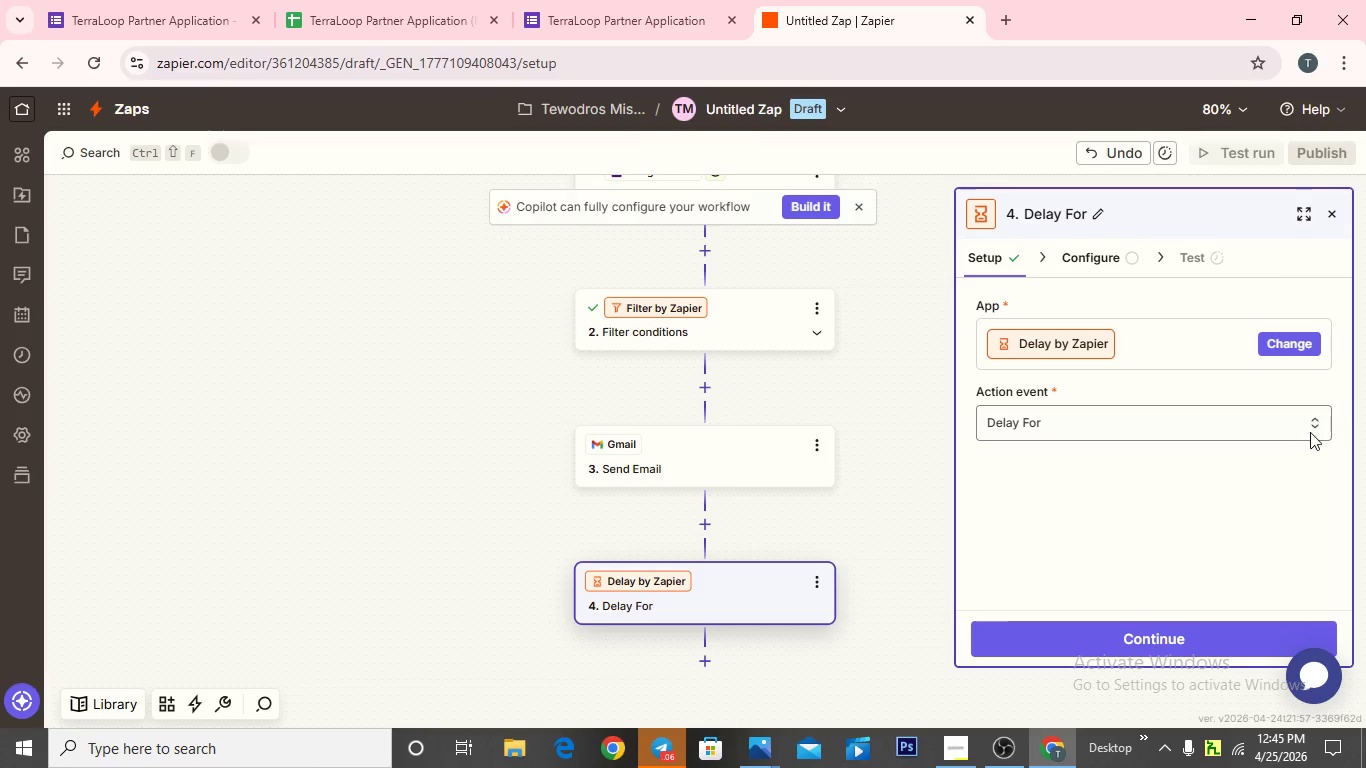 
left_click([1123, 631])
 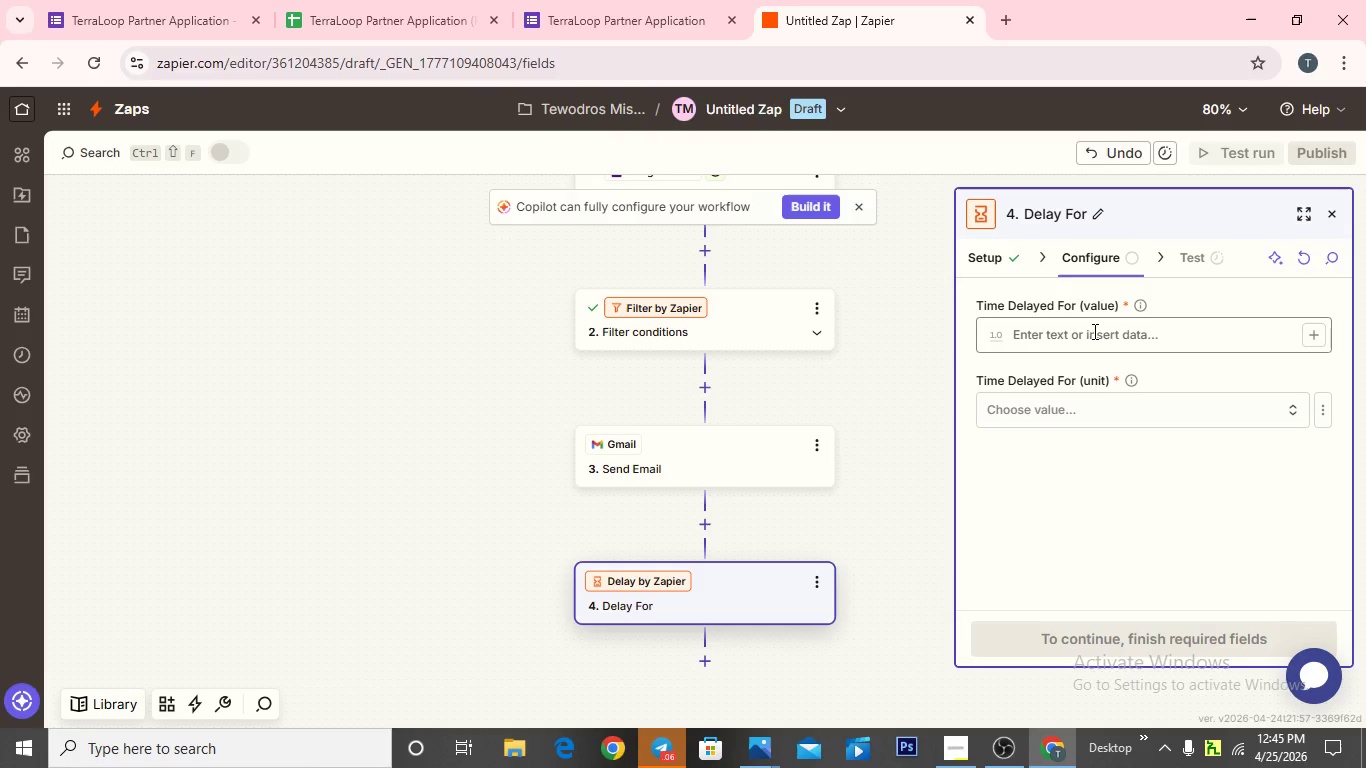 
wait(11.09)
 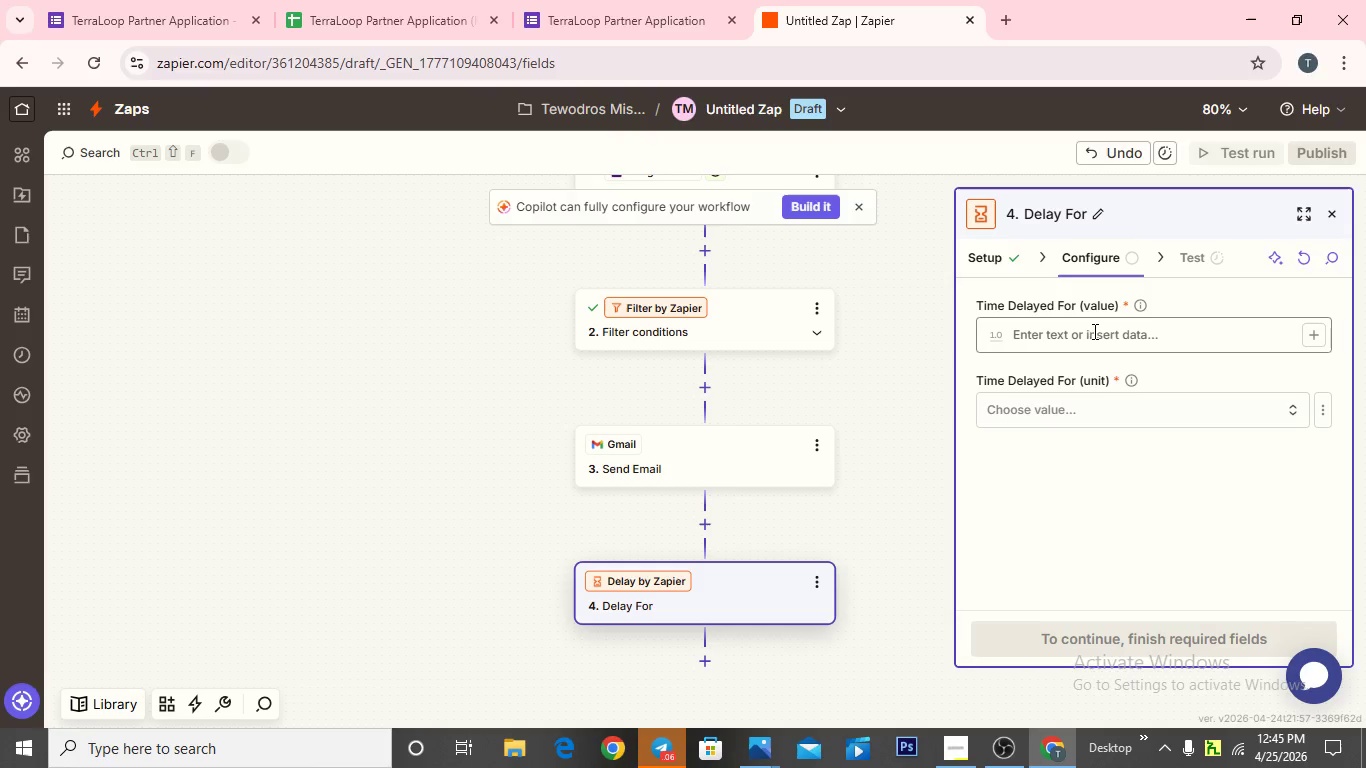 
left_click([1092, 336])
 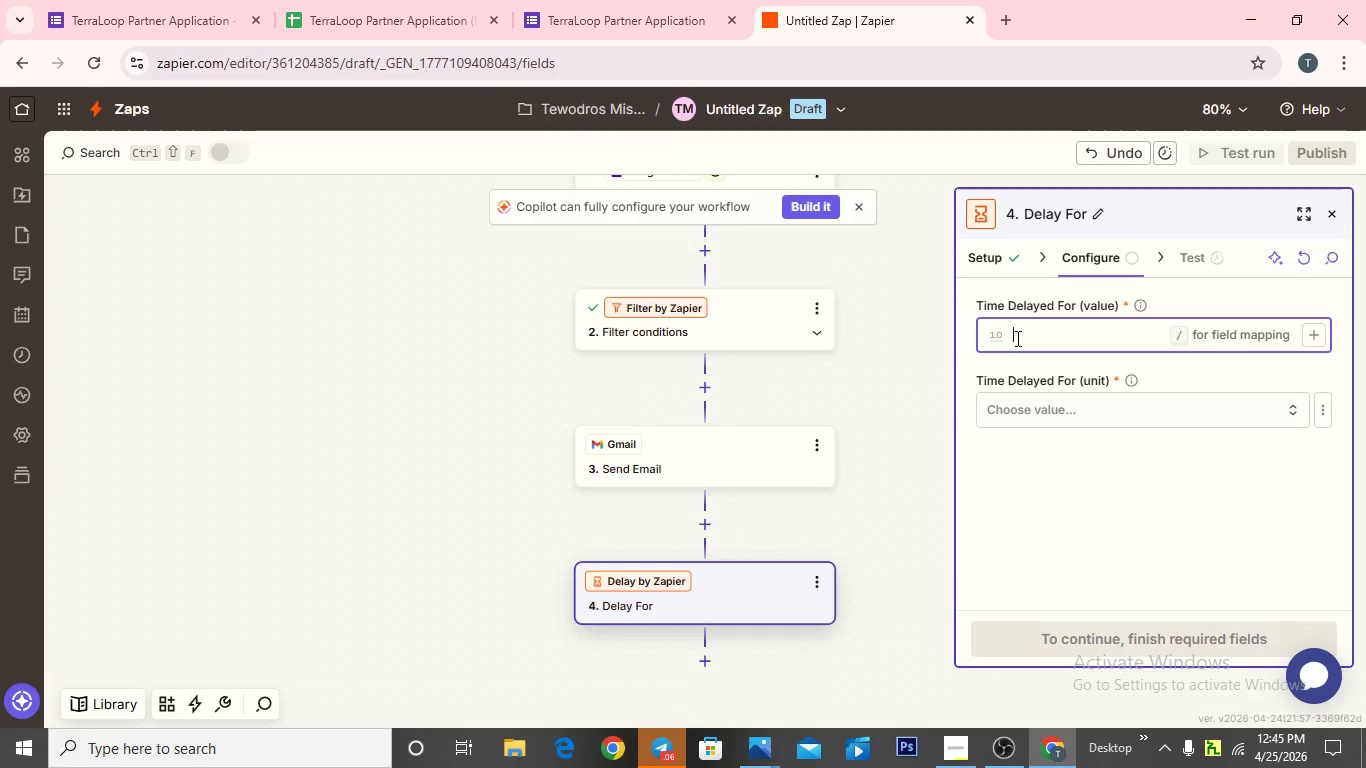 
wait(8.03)
 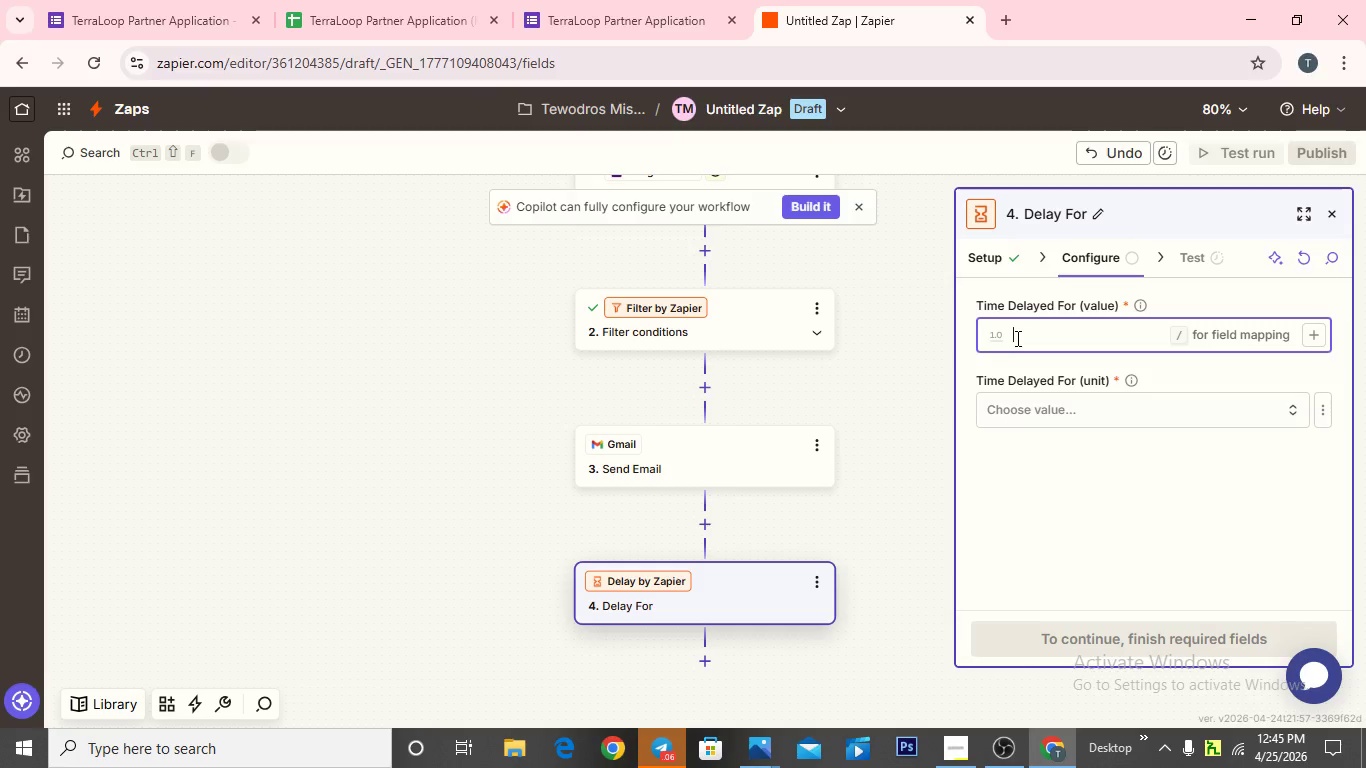 
type(1 hour)
 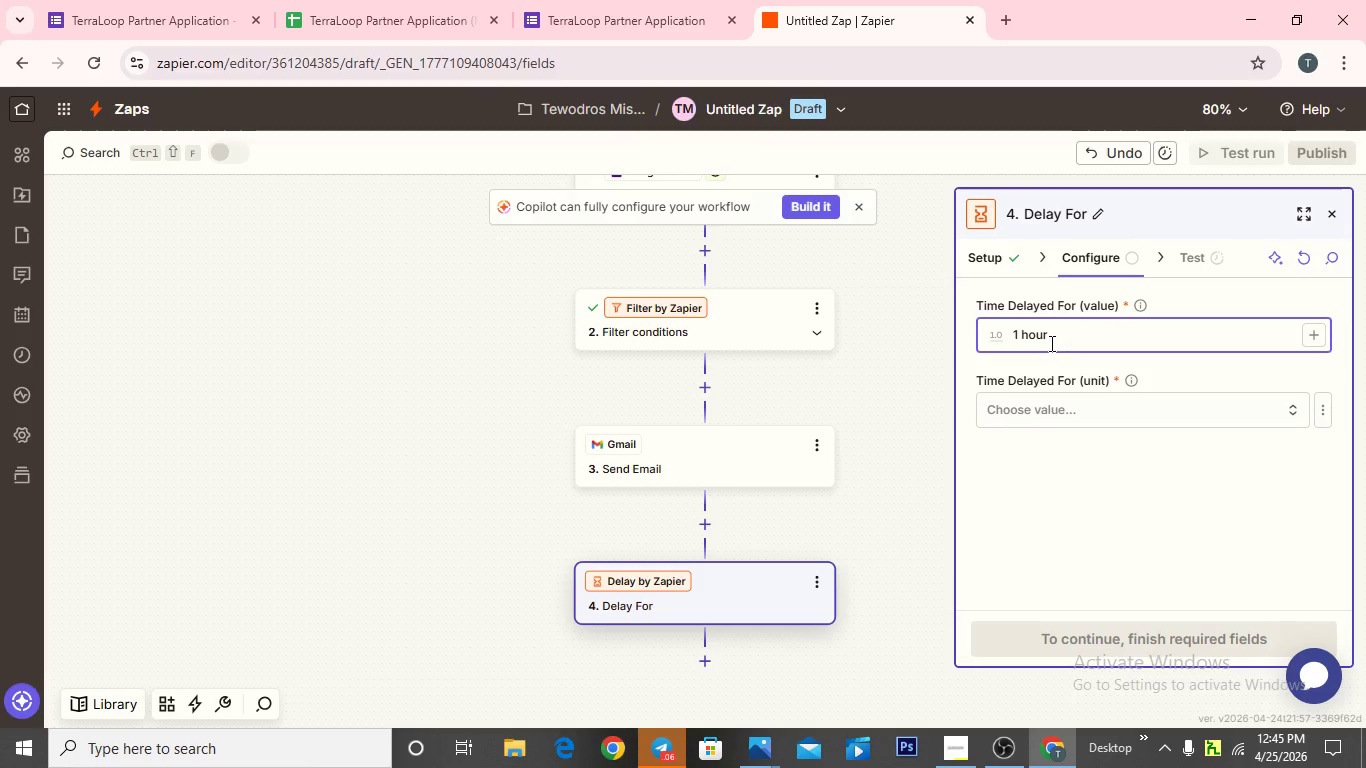 
wait(17.3)
 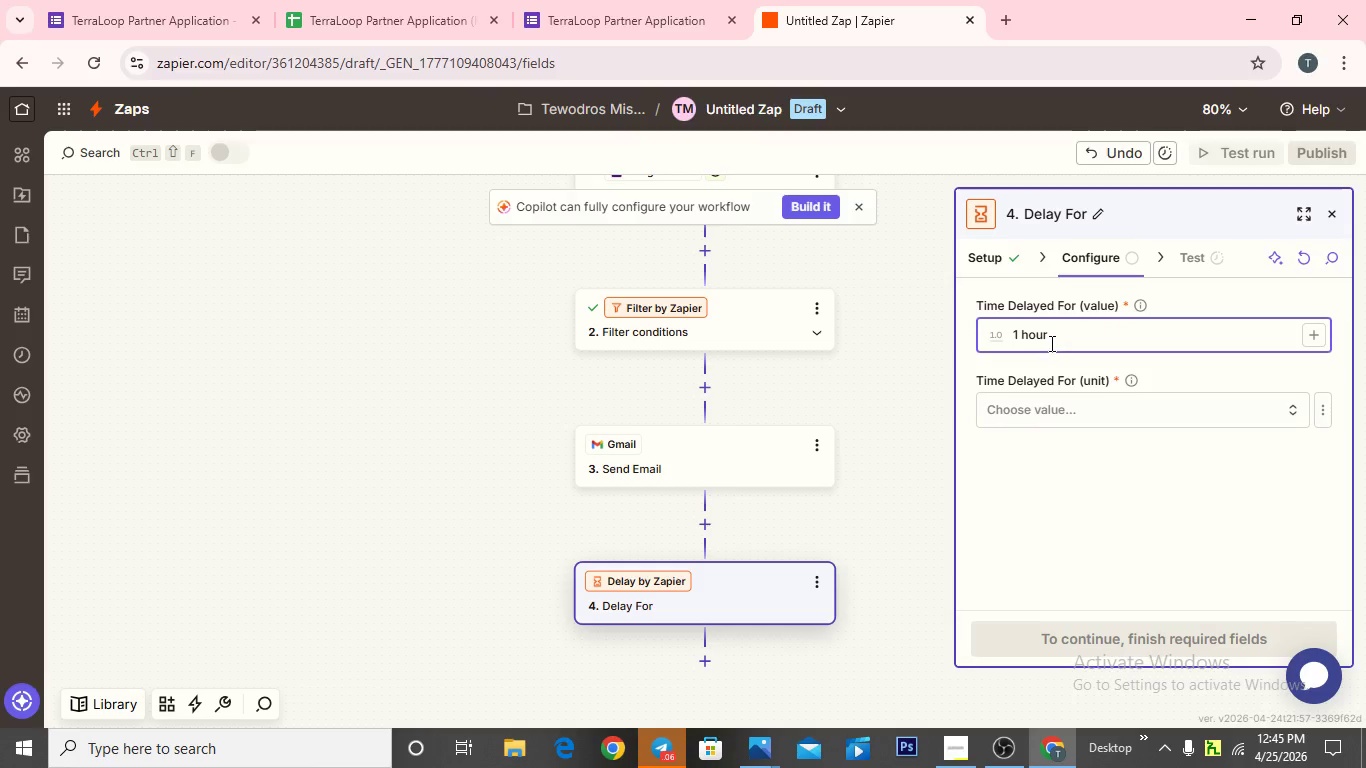 
left_click([1020, 334])
 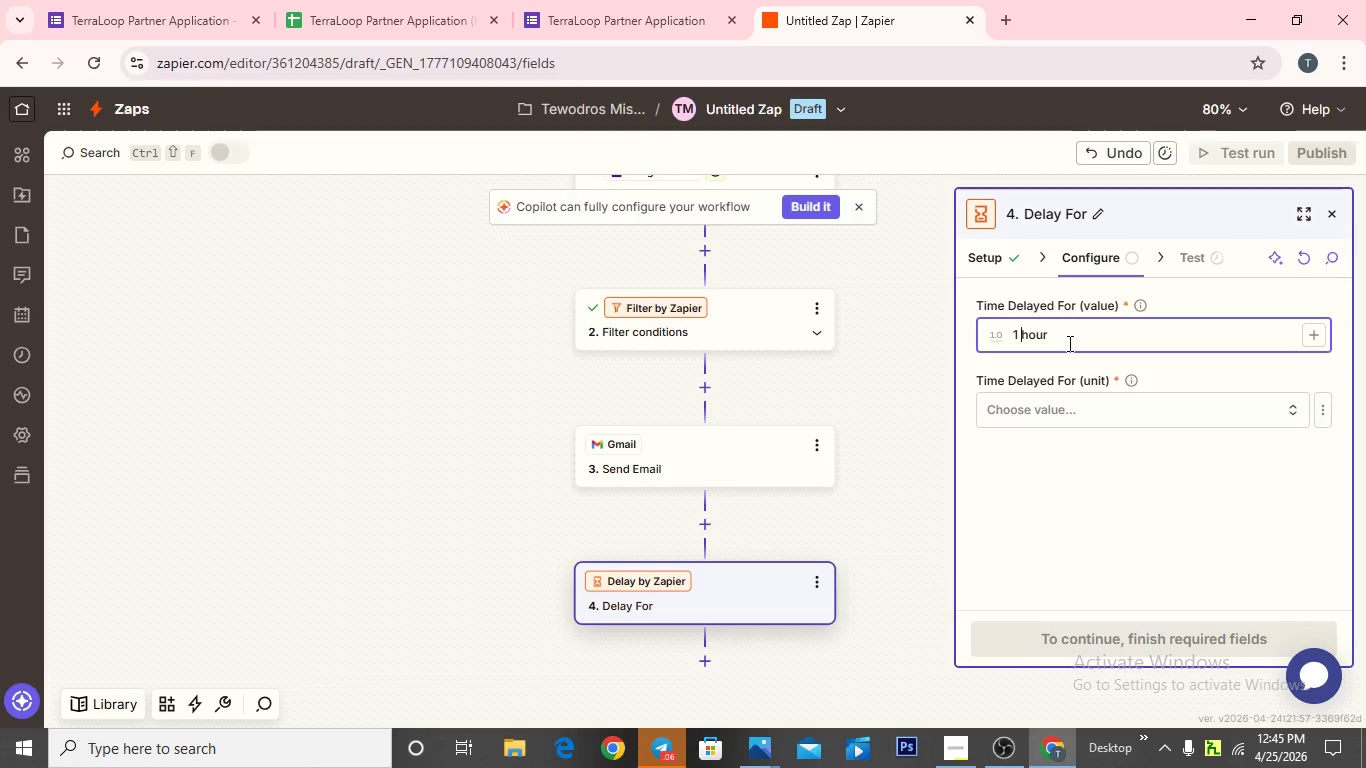 
left_click([1070, 336])
 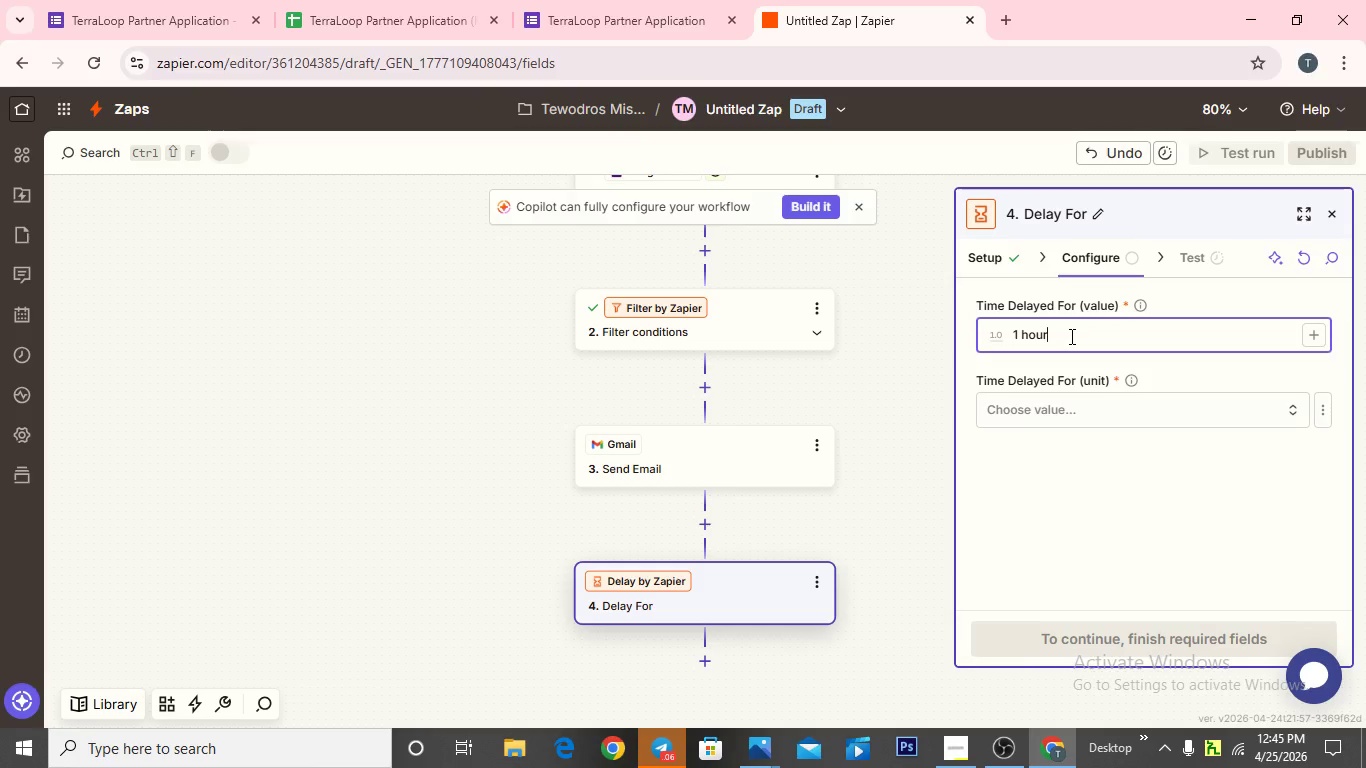 
key(Backspace)
 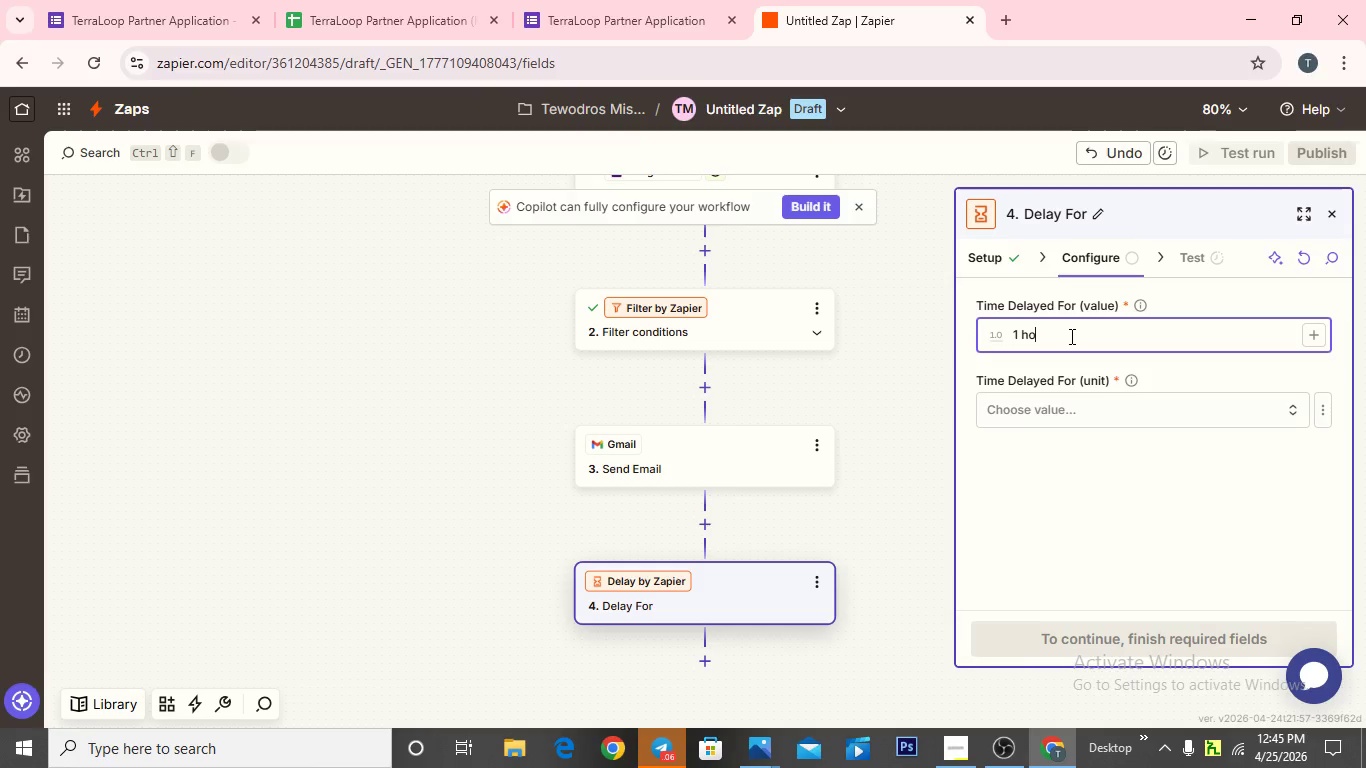 
key(Backspace)
 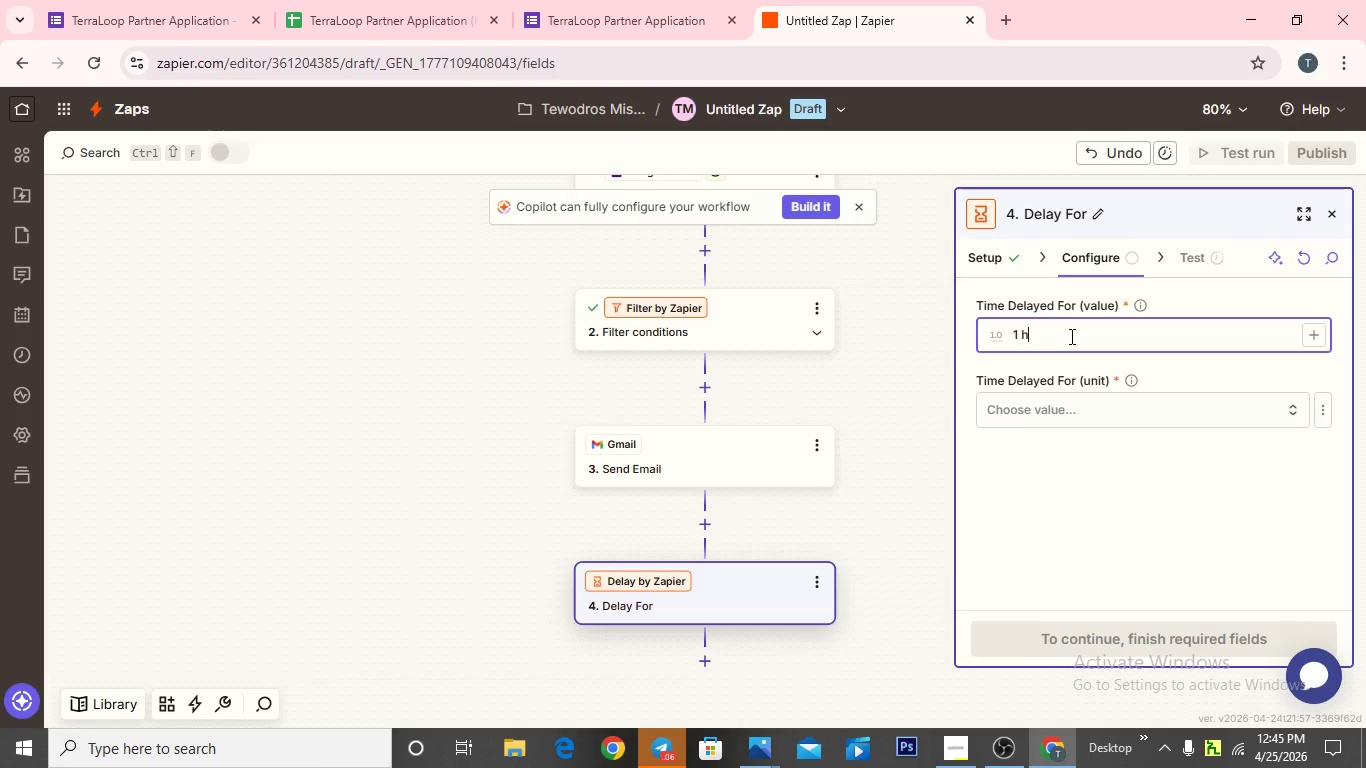 
key(Backspace)
 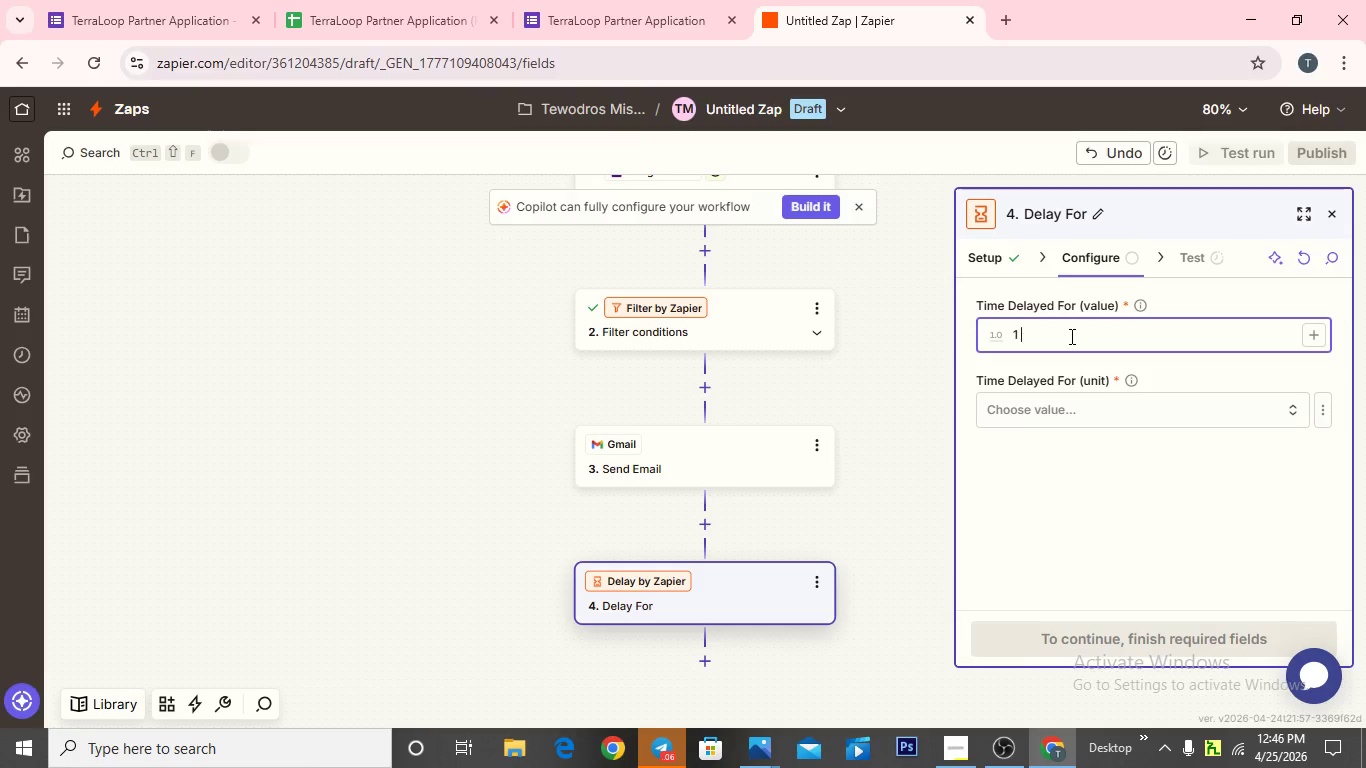 
key(Backspace)
 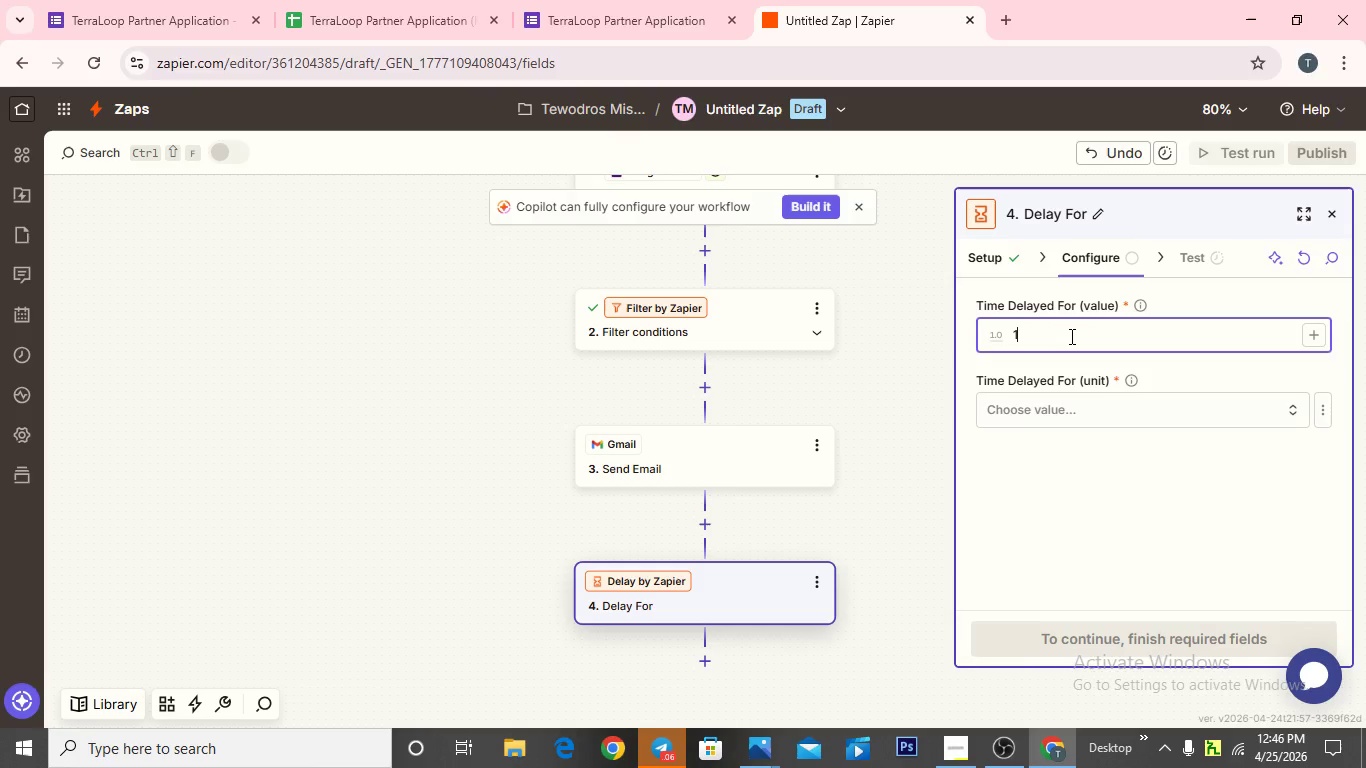 
key(Backspace)
 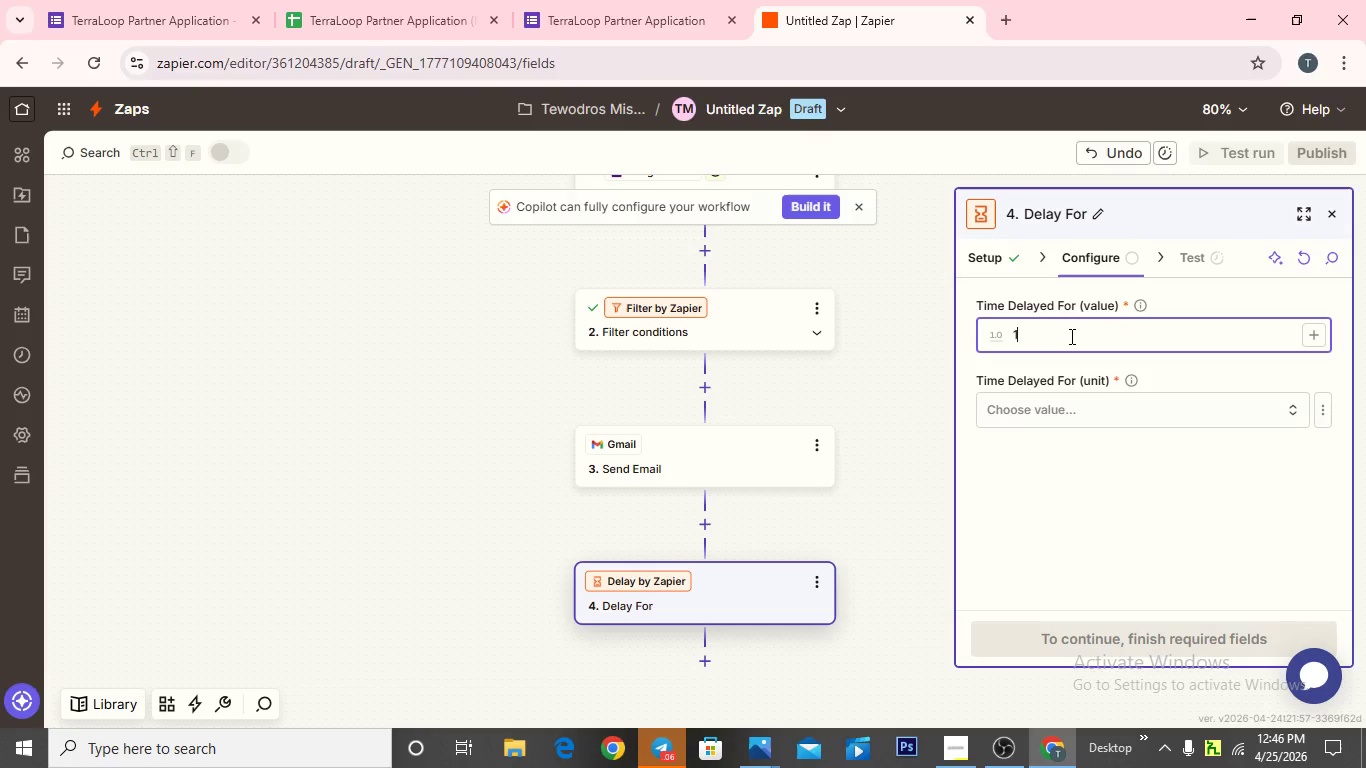 
key(1)
 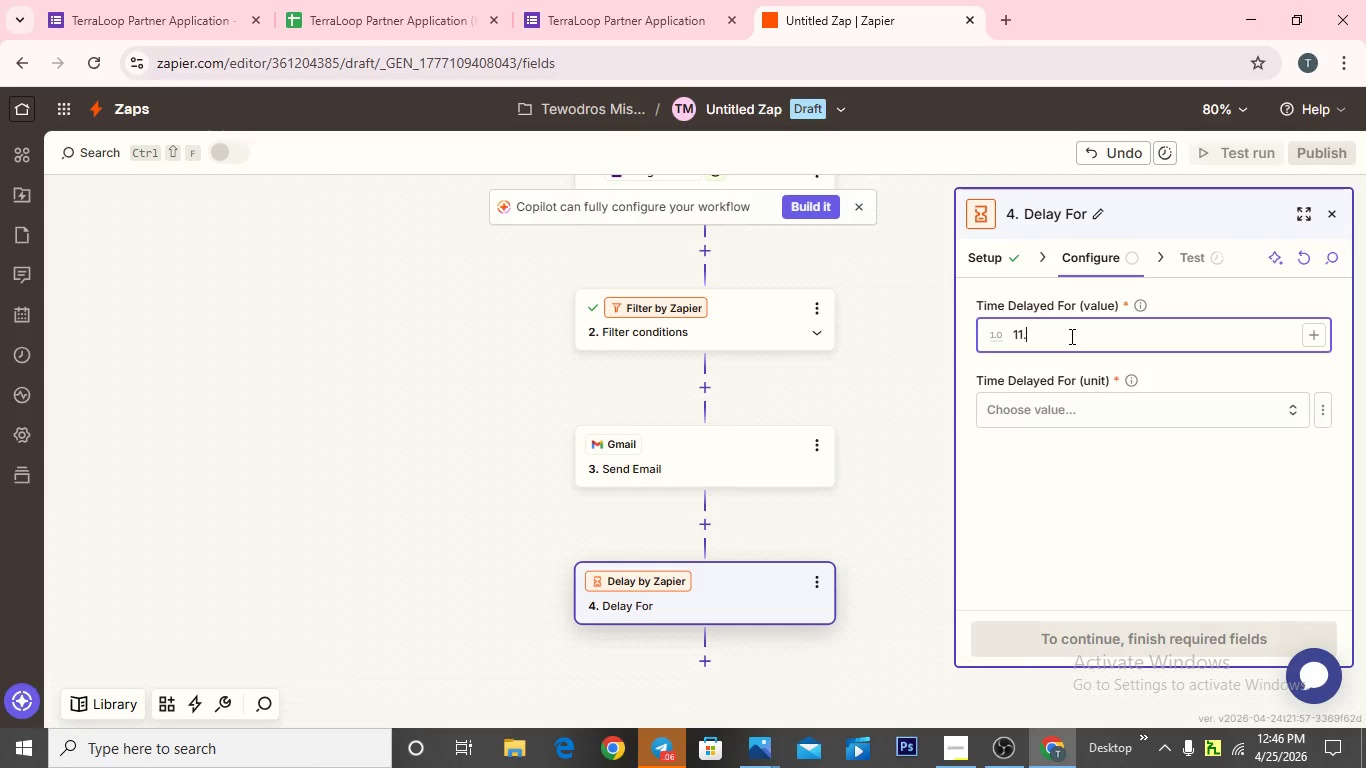 
key(Period)
 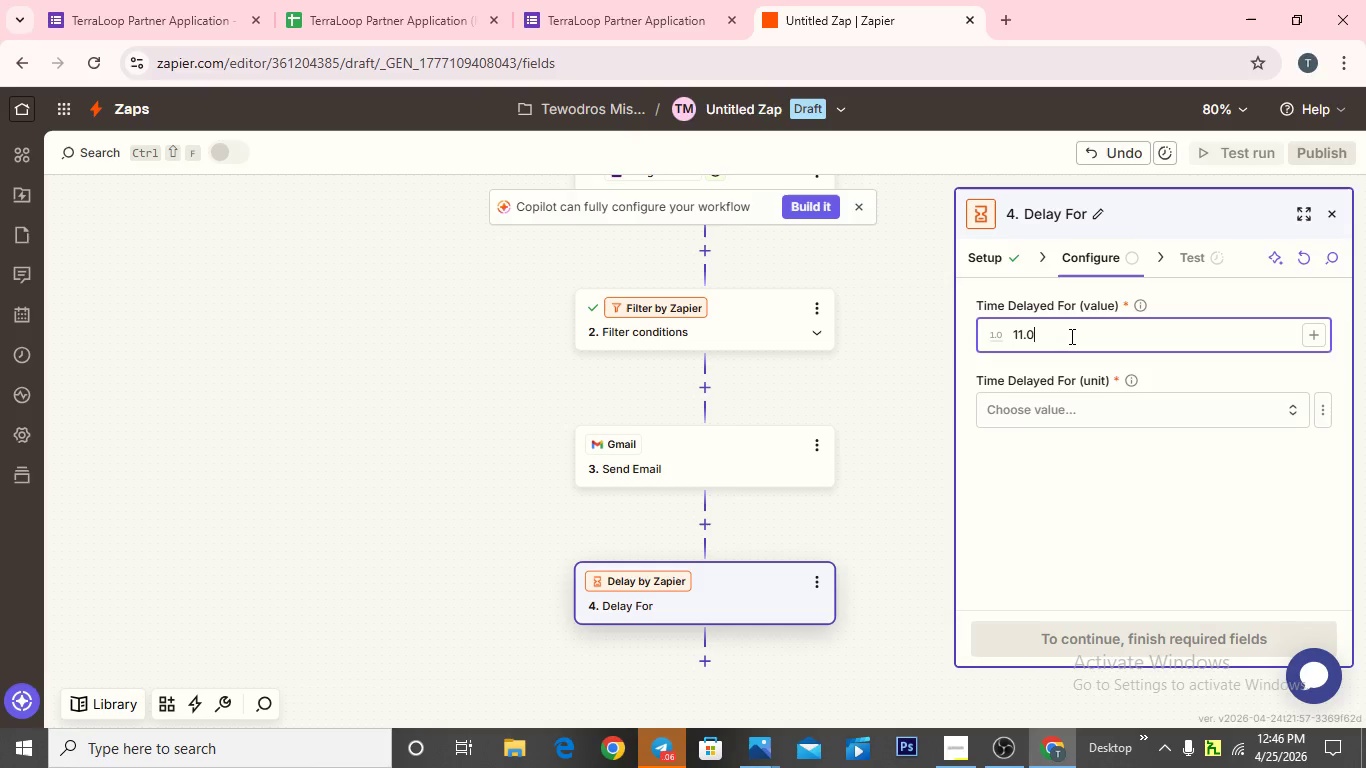 
key(0)
 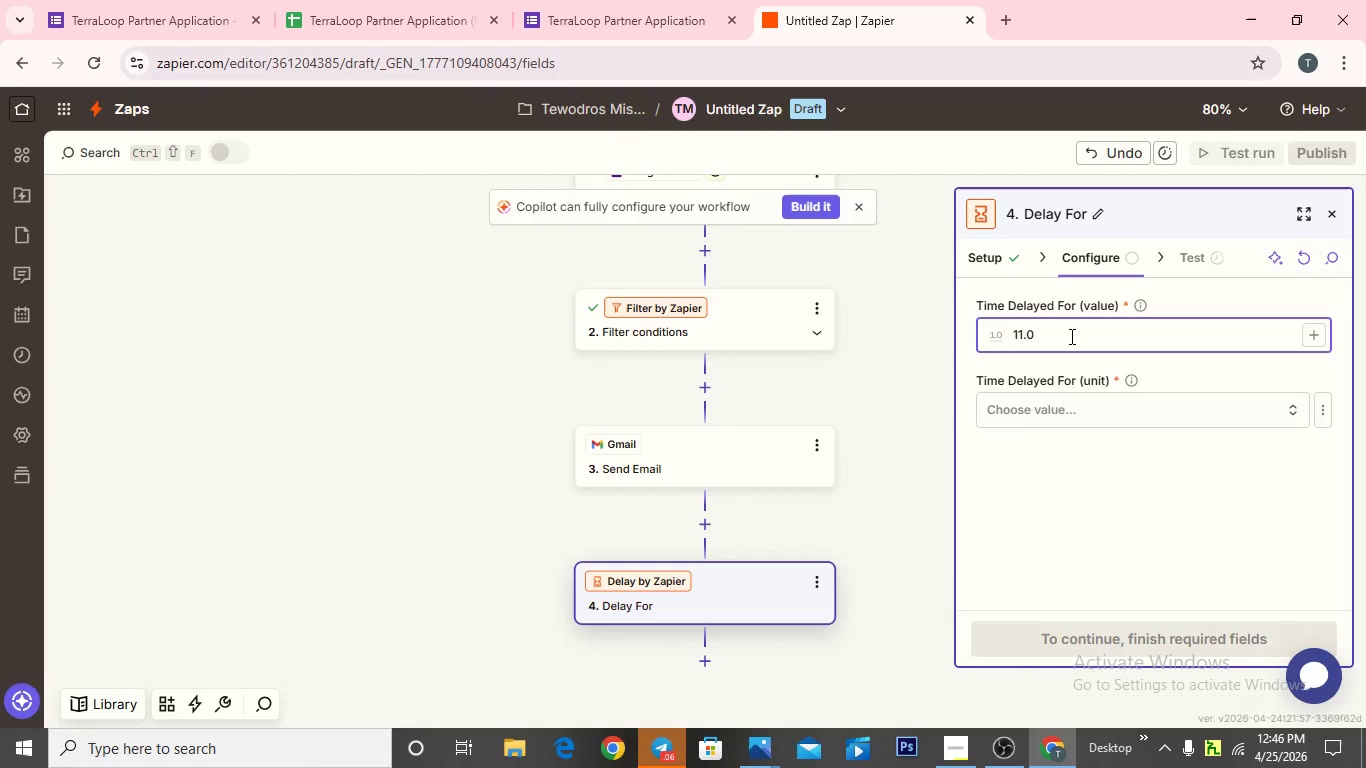 
key(Backspace)
 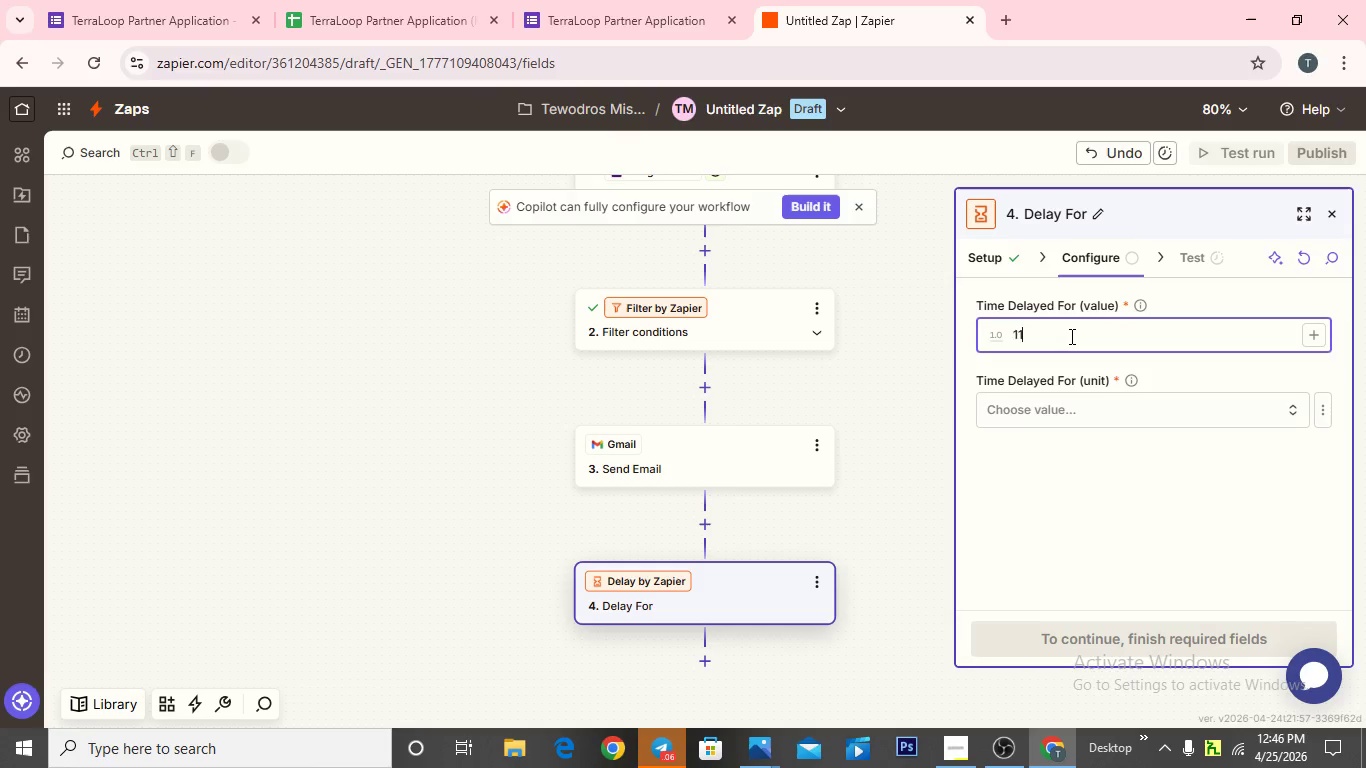 
key(Backspace)
 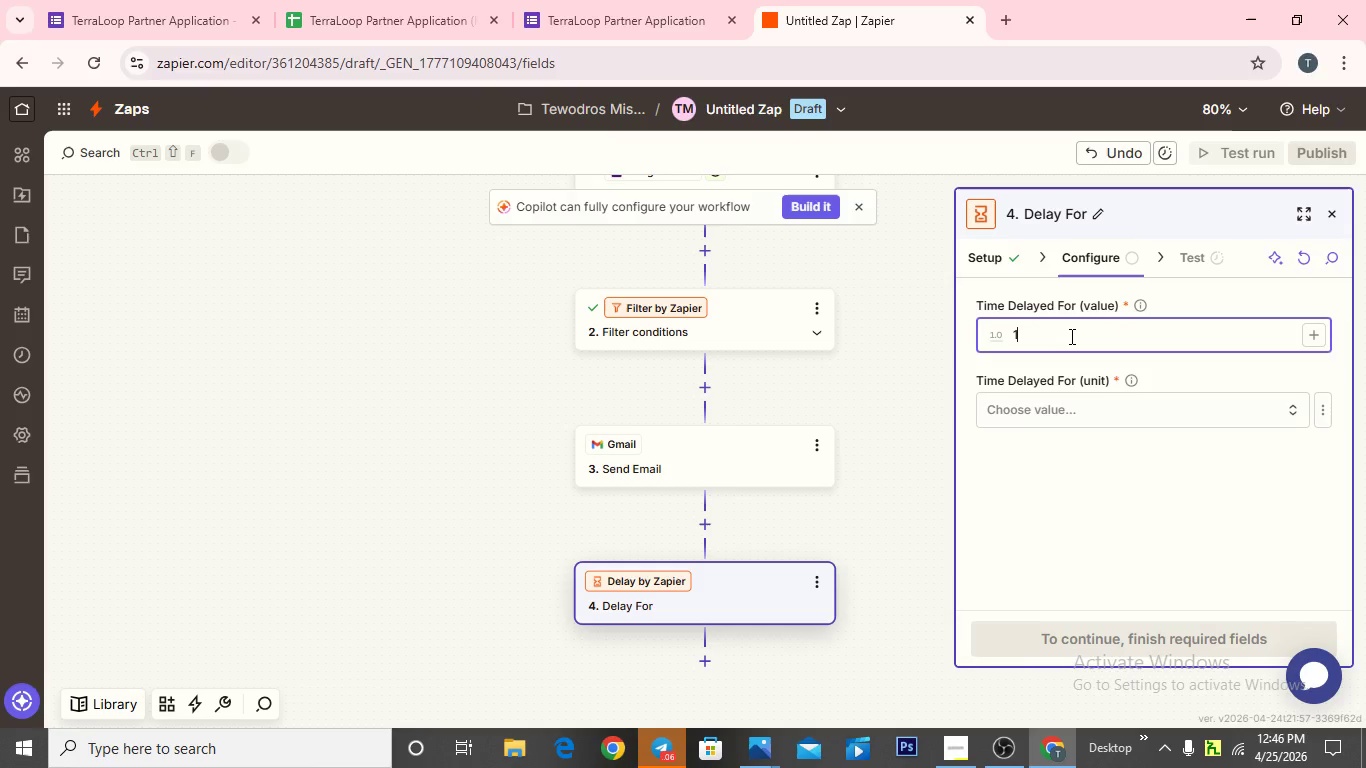 
key(Backspace)
 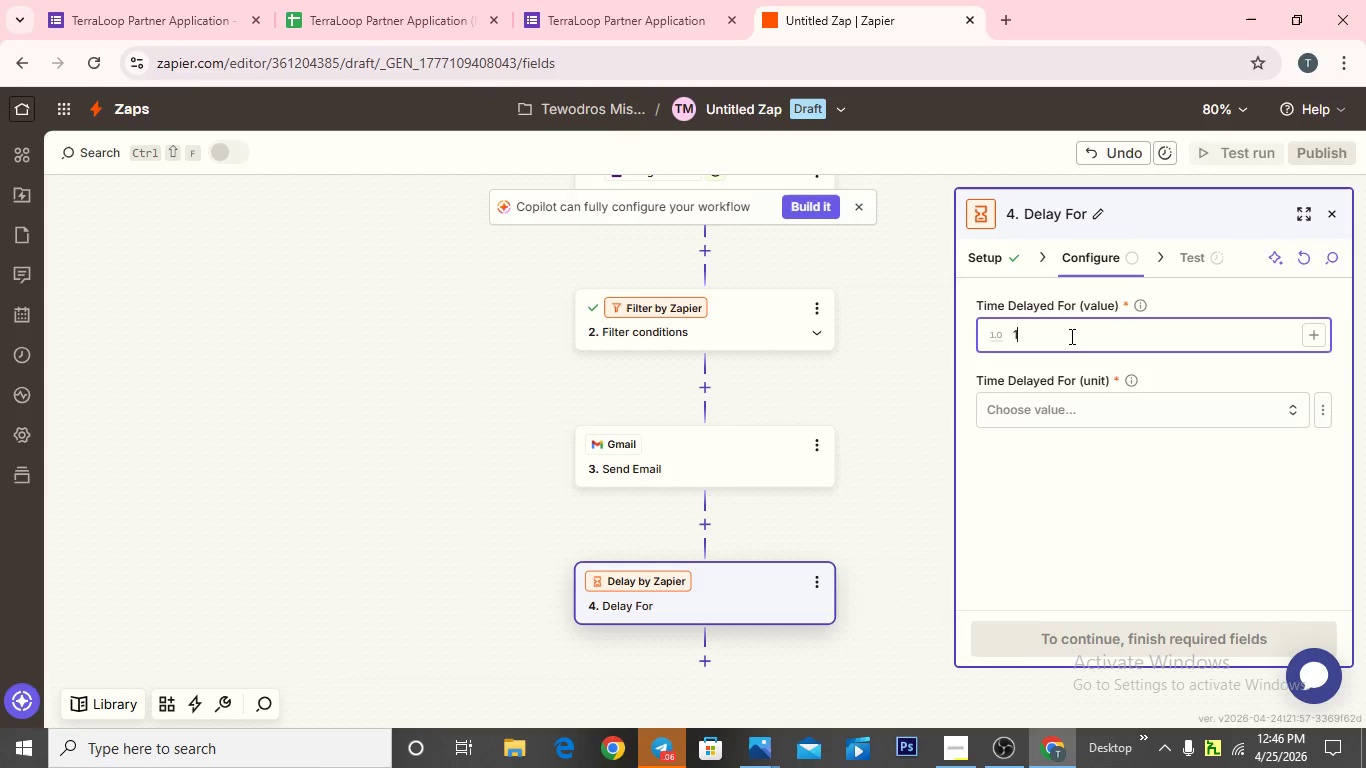 
key(Period)
 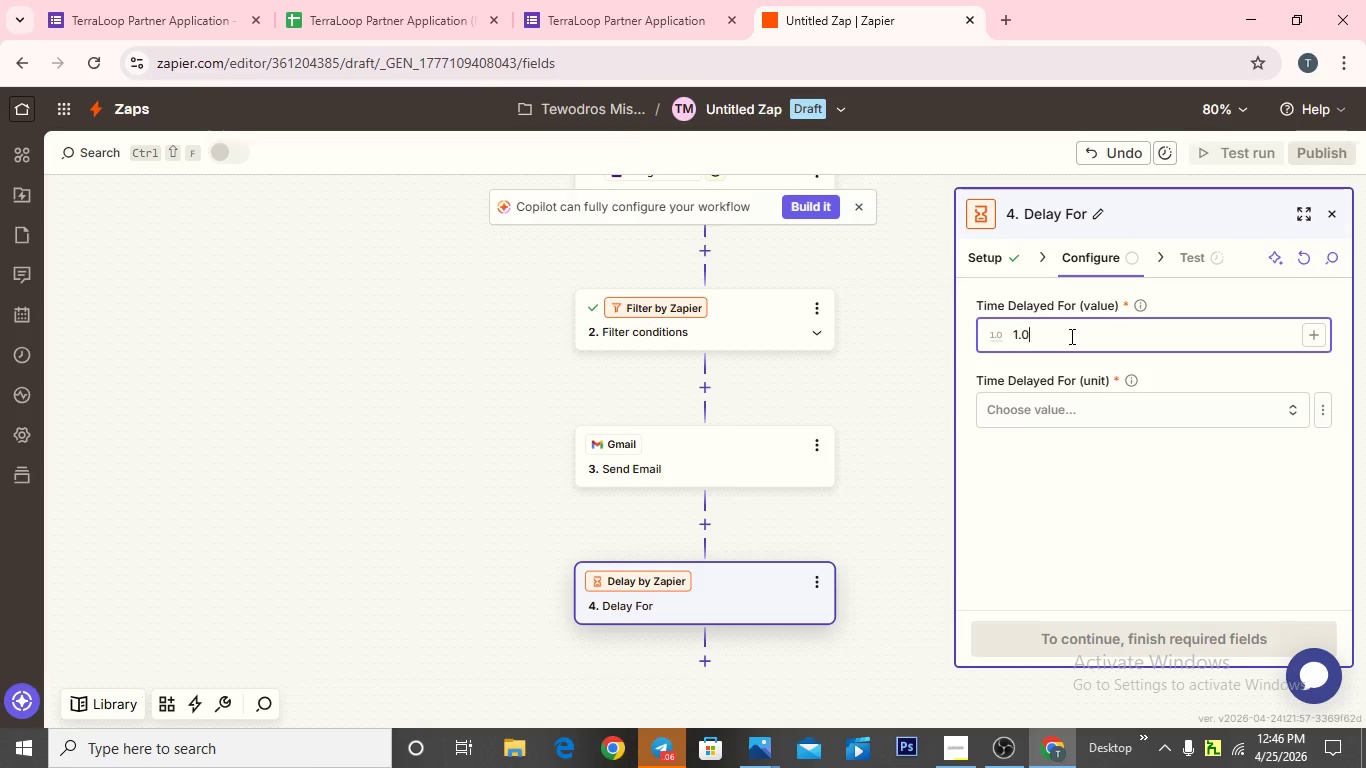 
key(0)
 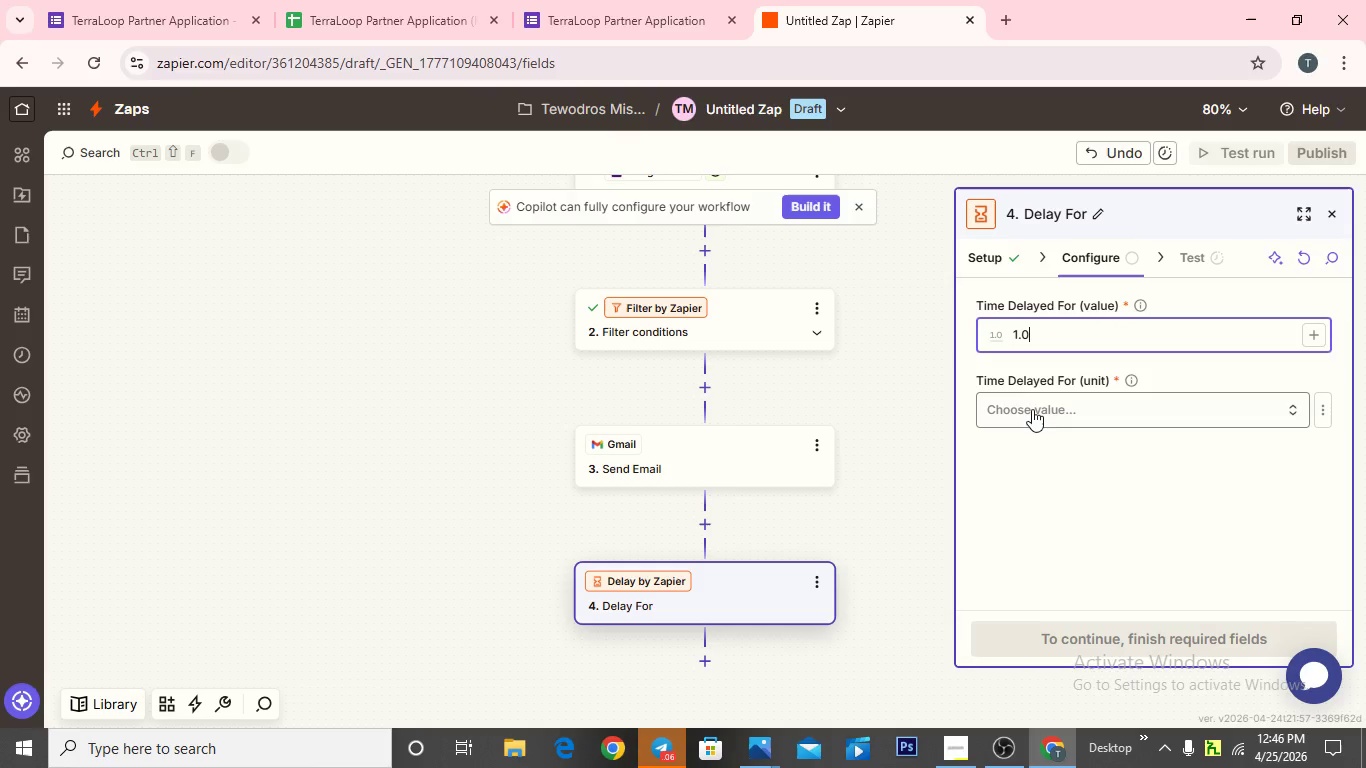 
left_click([1032, 409])
 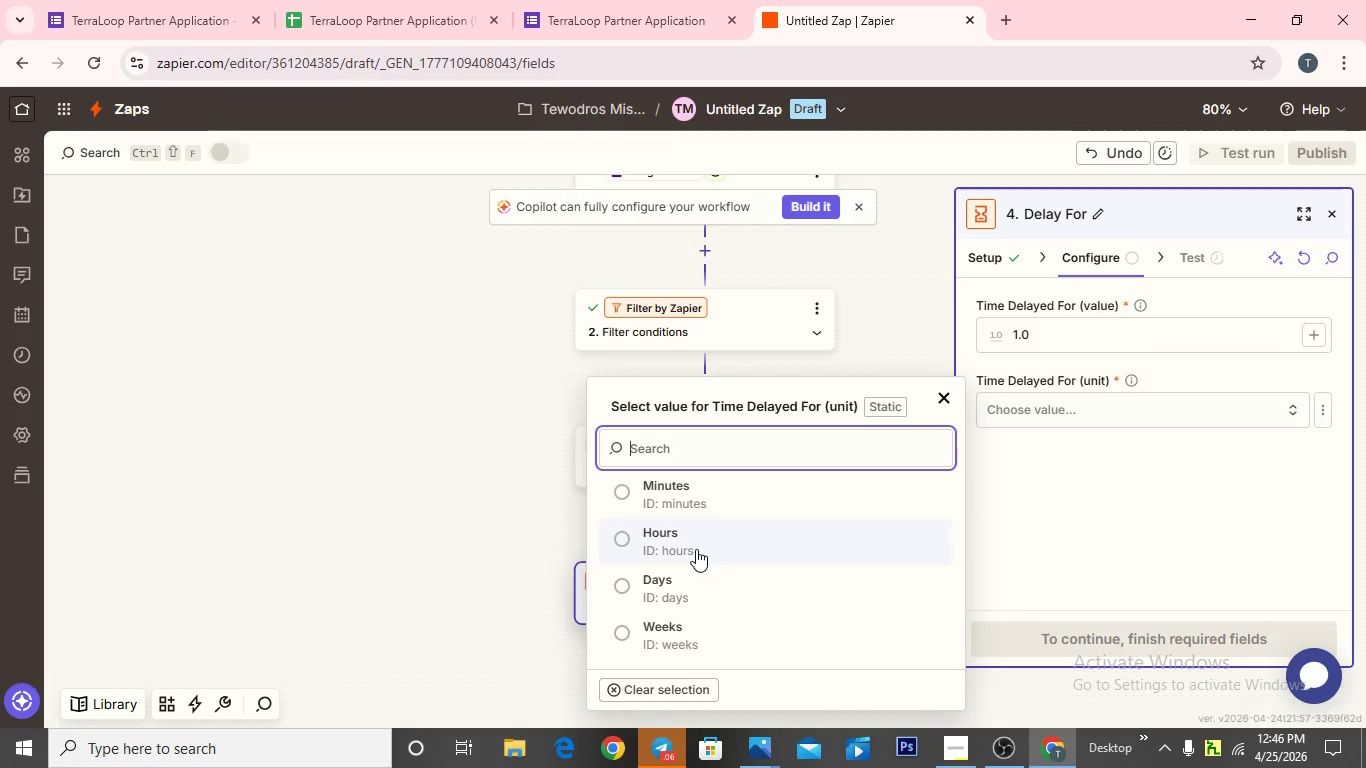 
left_click([696, 549])
 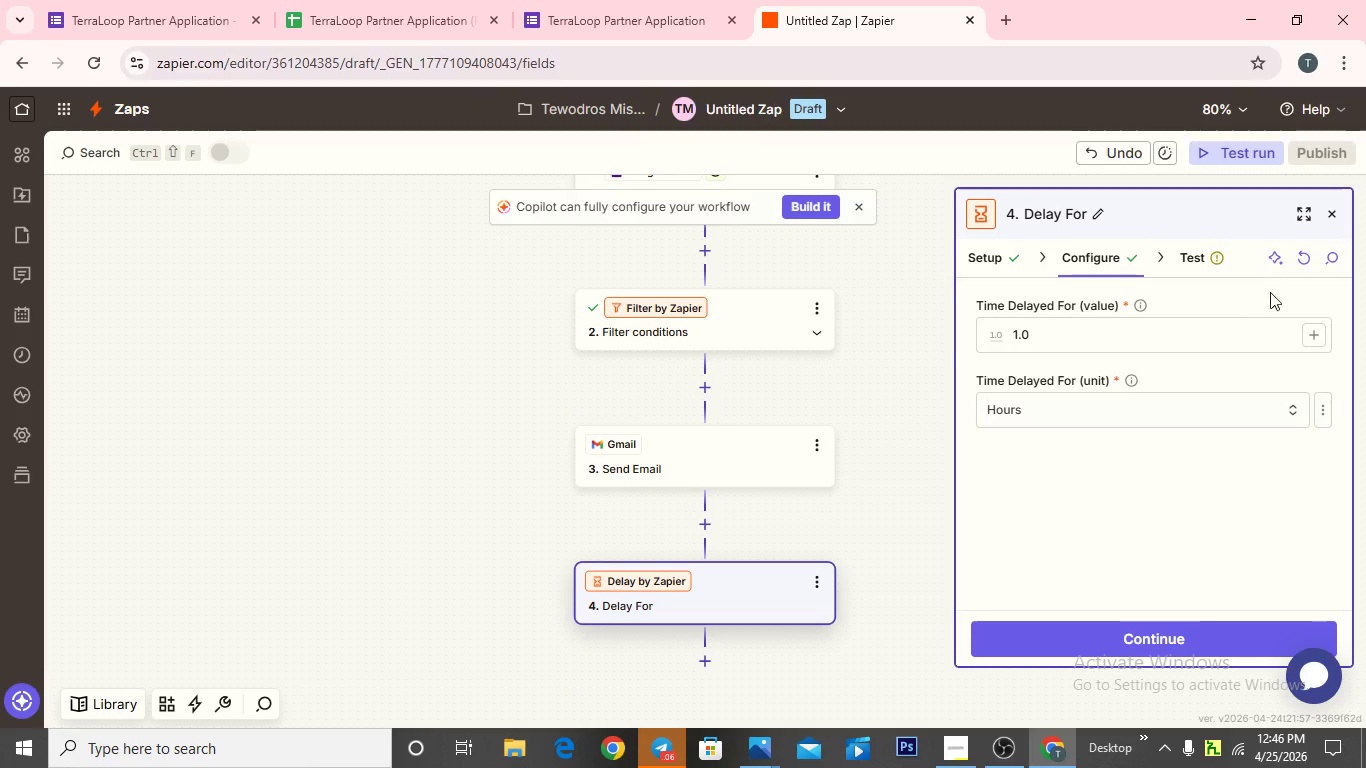 
left_click([1314, 339])
 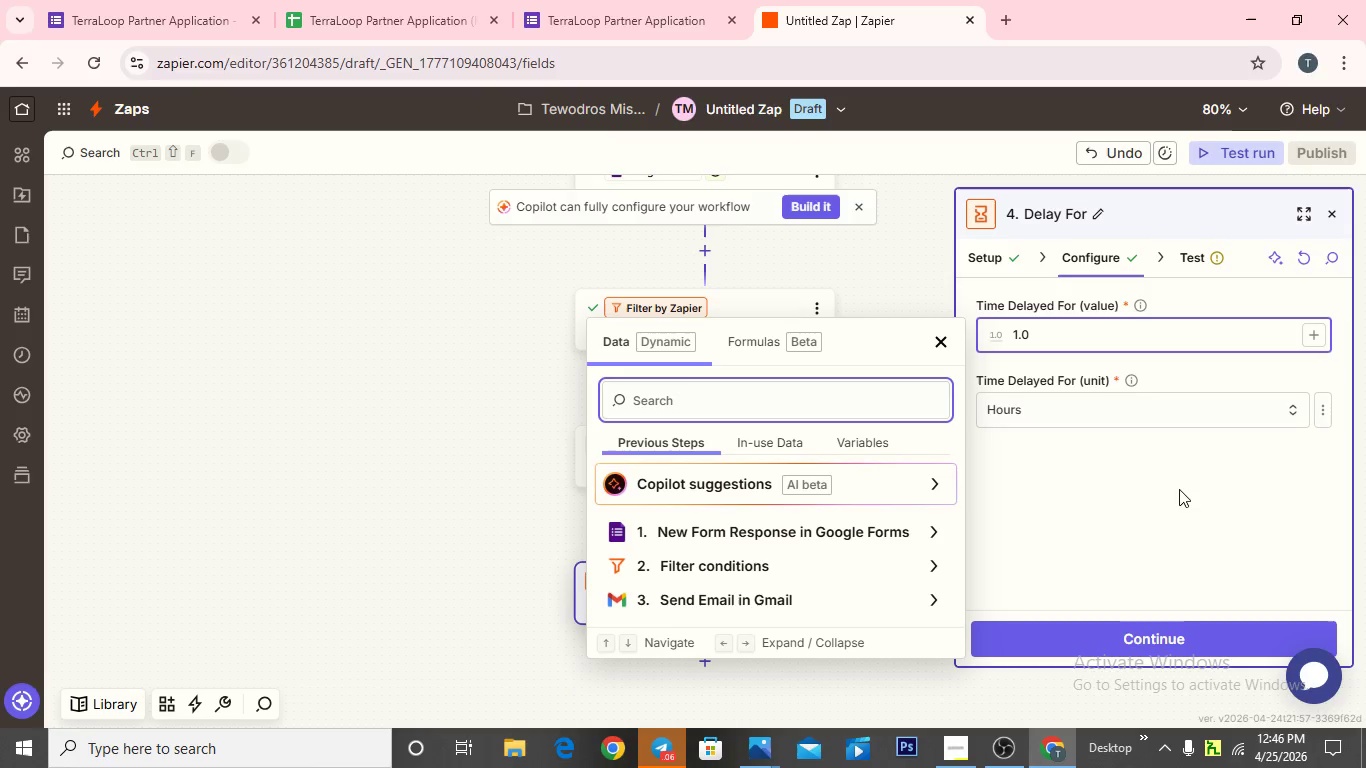 
left_click([1173, 518])
 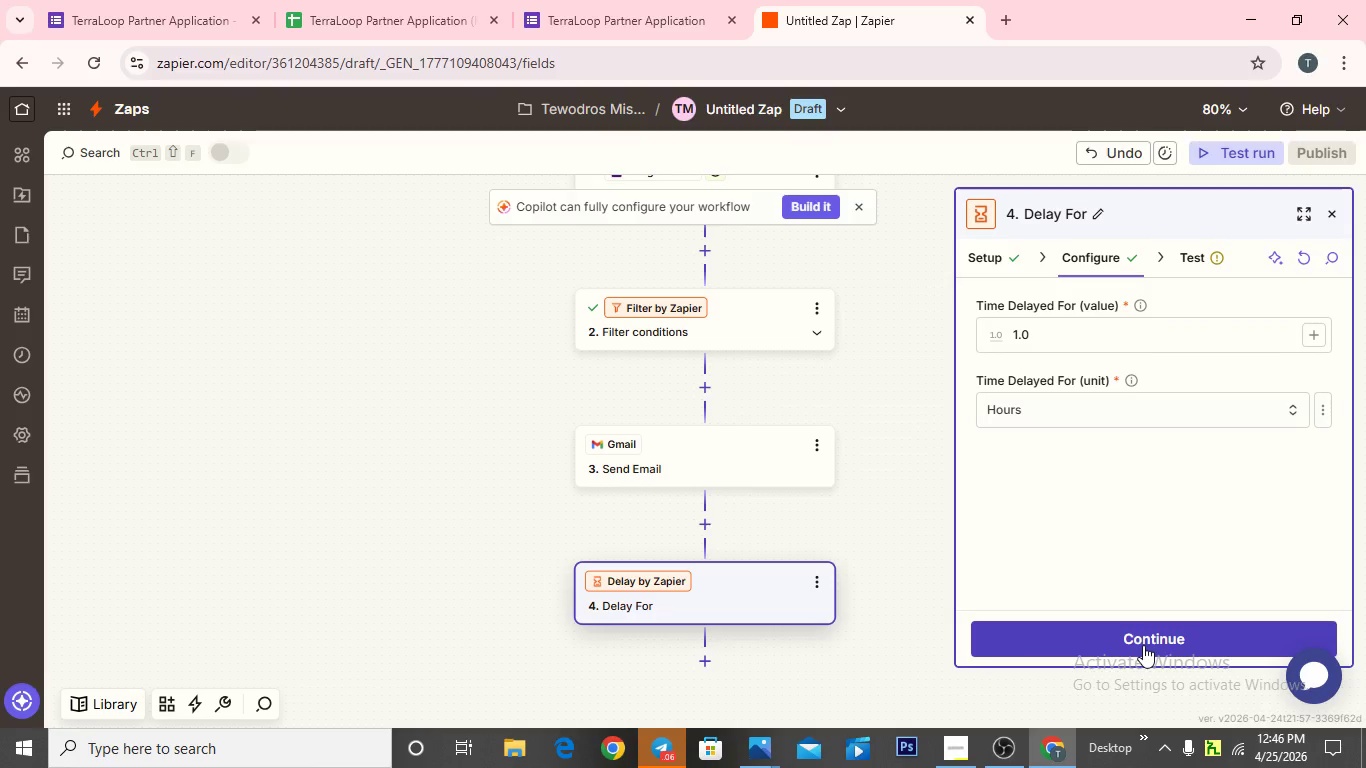 
left_click([1143, 645])
 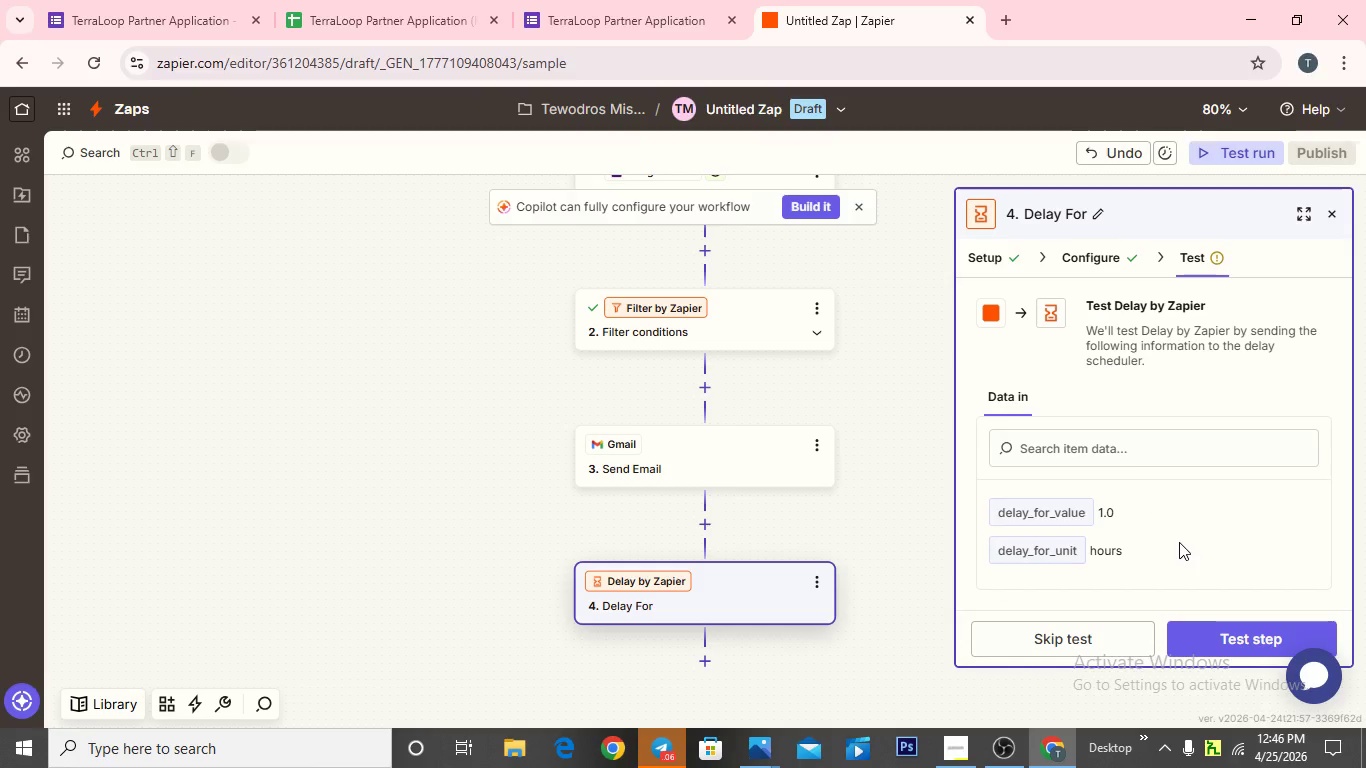 
wait(7.91)
 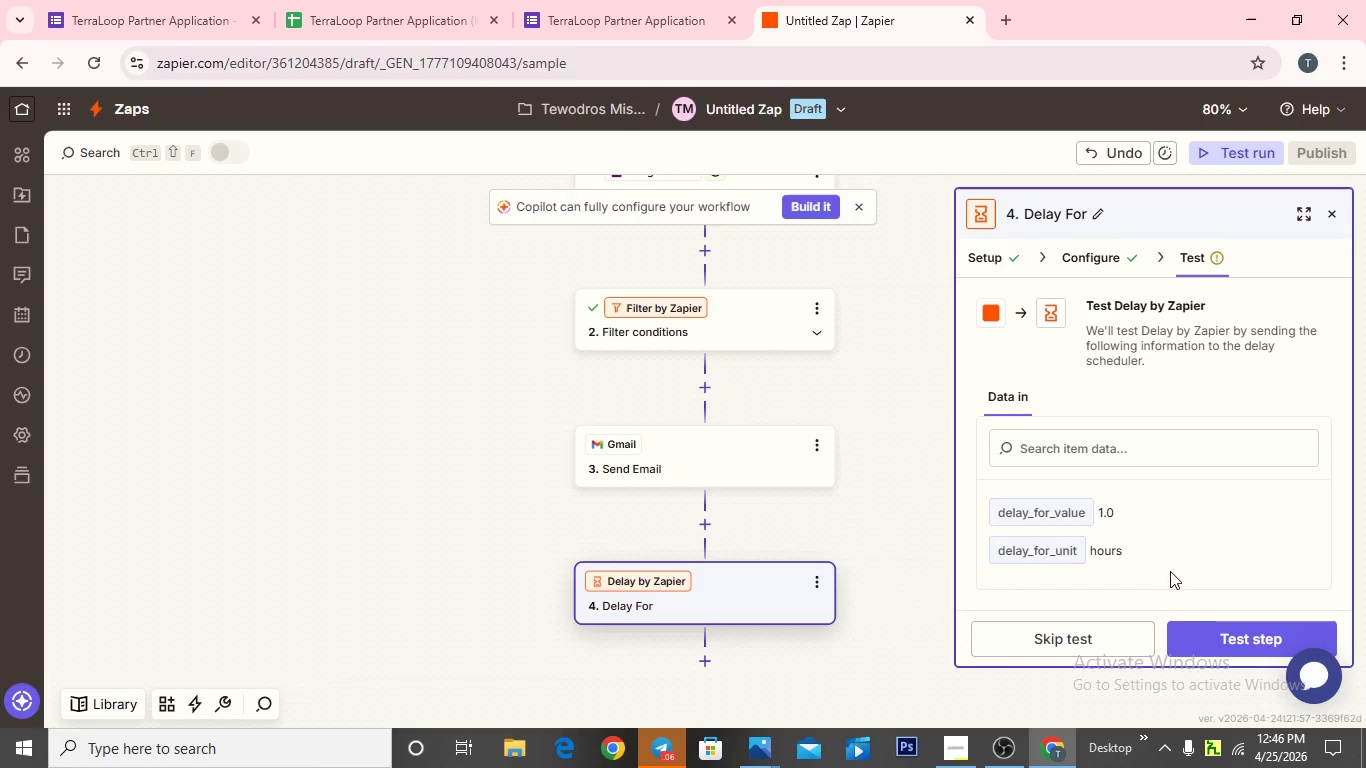 
left_click([1198, 626])
 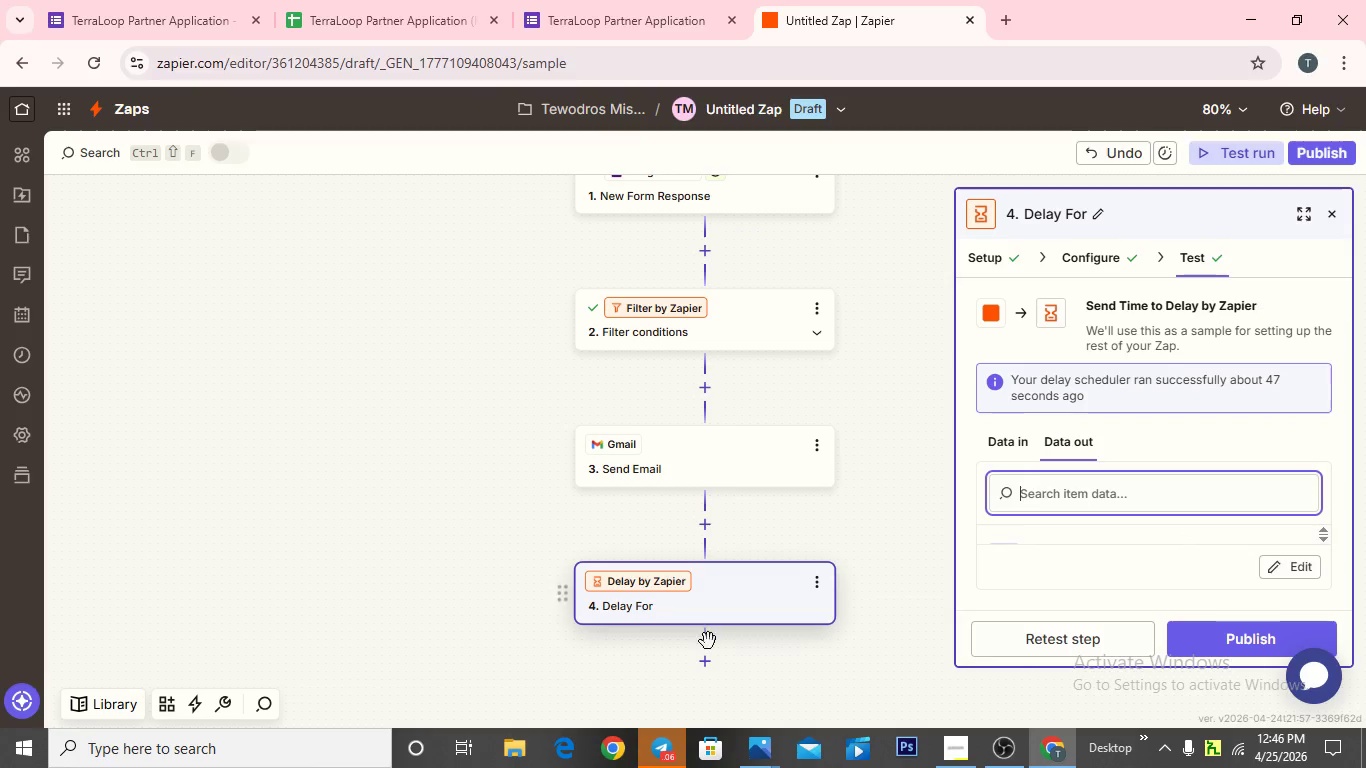 
left_click([701, 668])